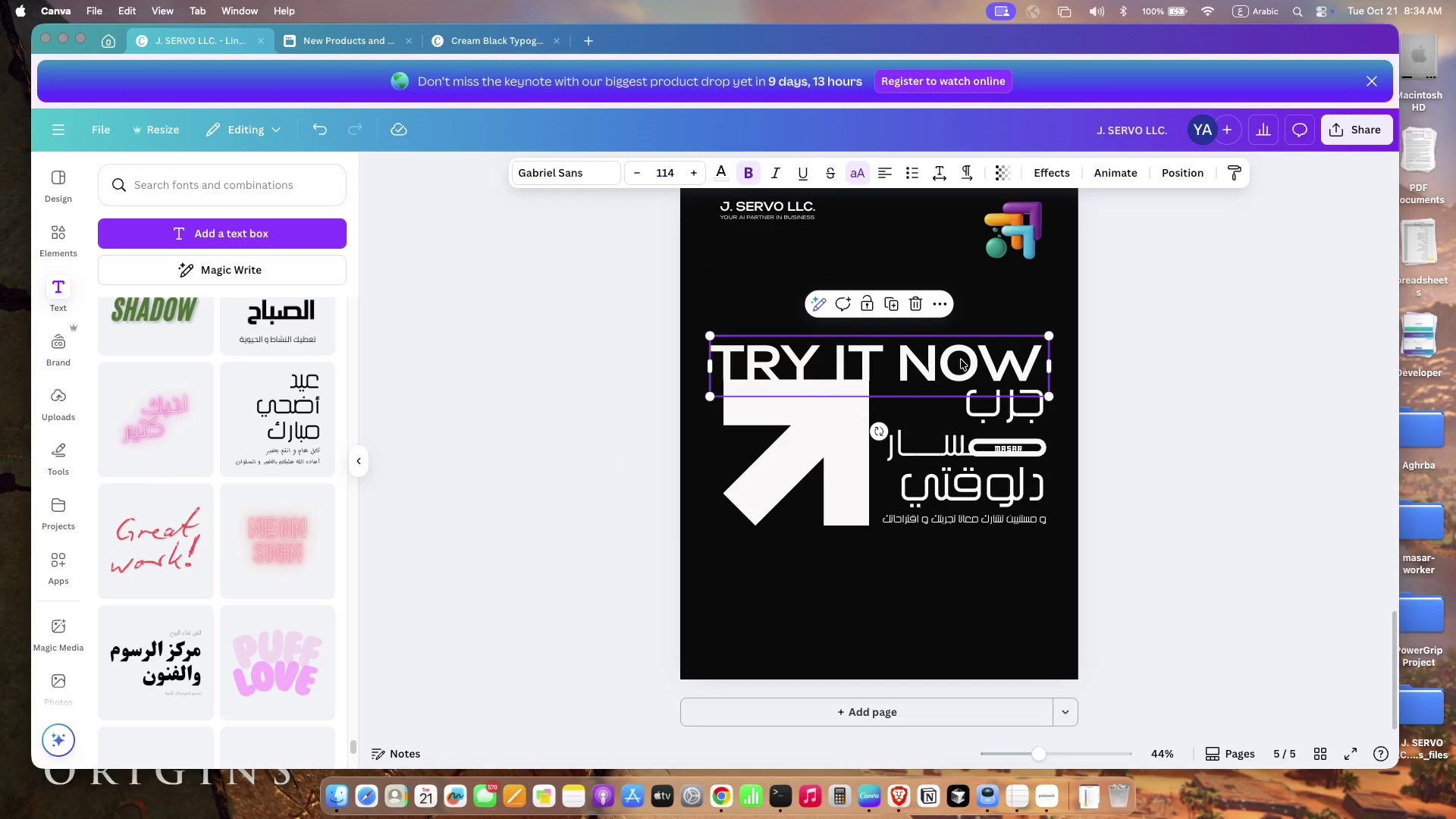 
key(Meta+C)
 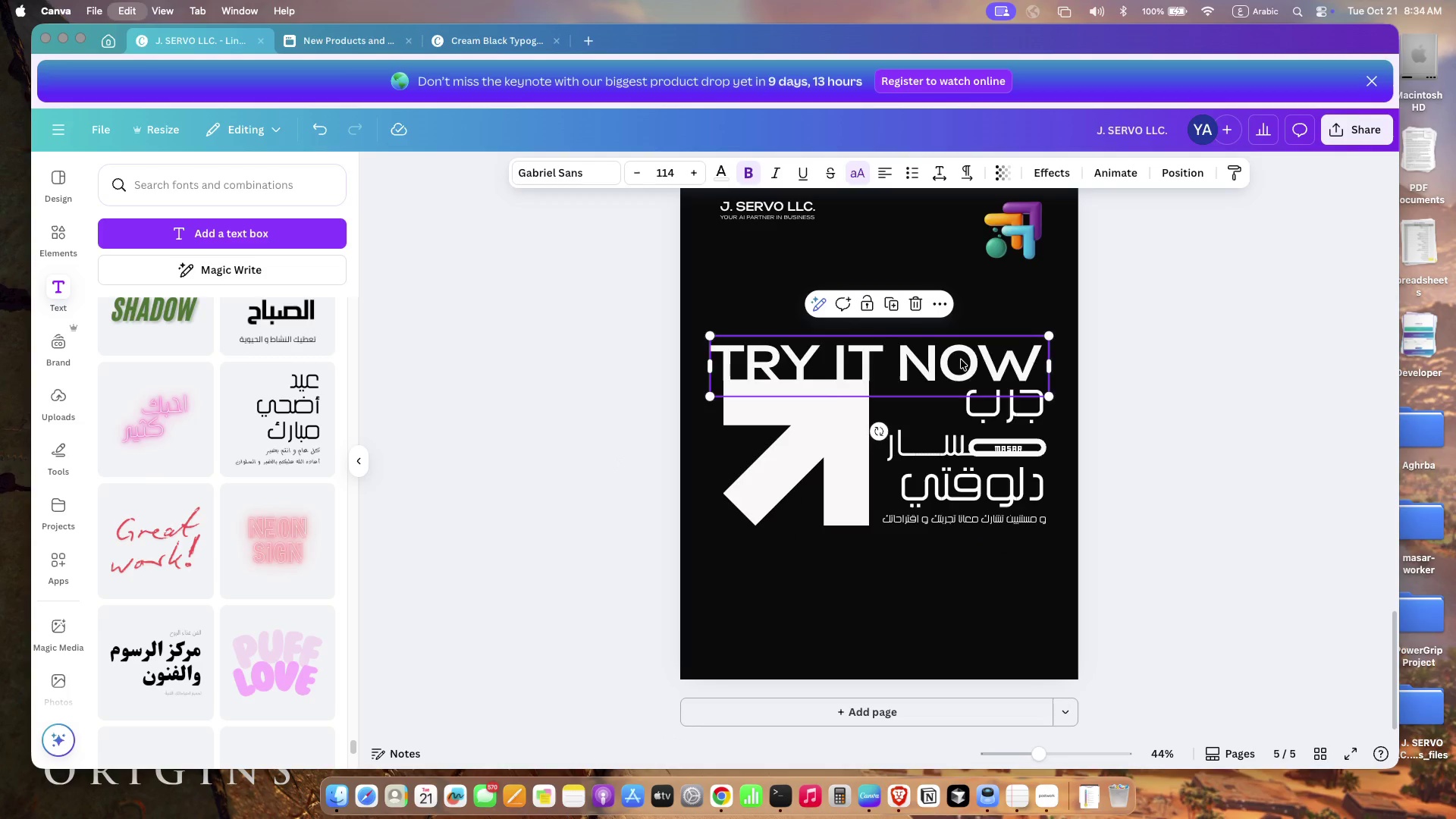 
key(Meta+V)
 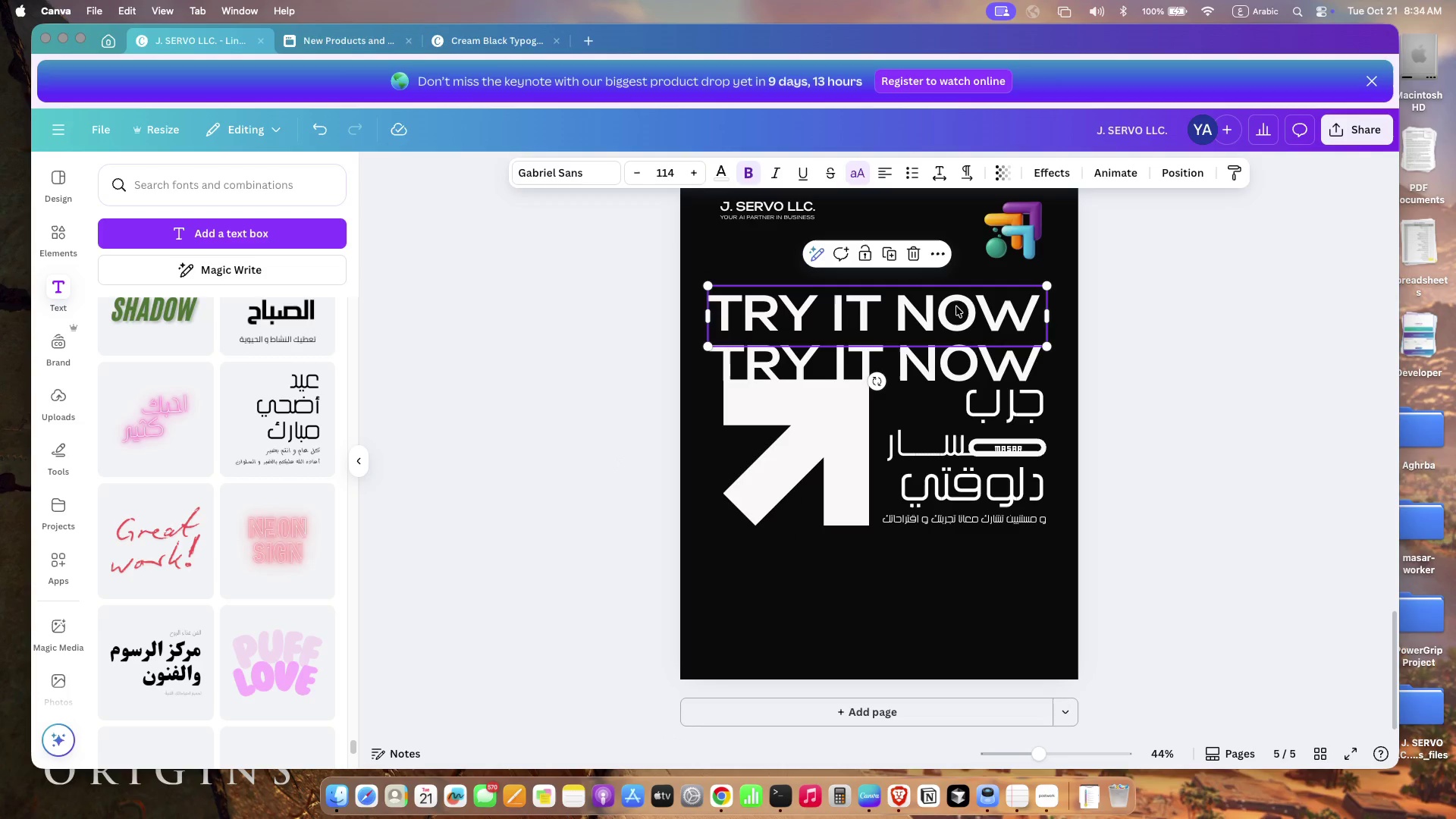 
left_click_drag(start_coordinate=[968, 372], to_coordinate=[959, 316])
 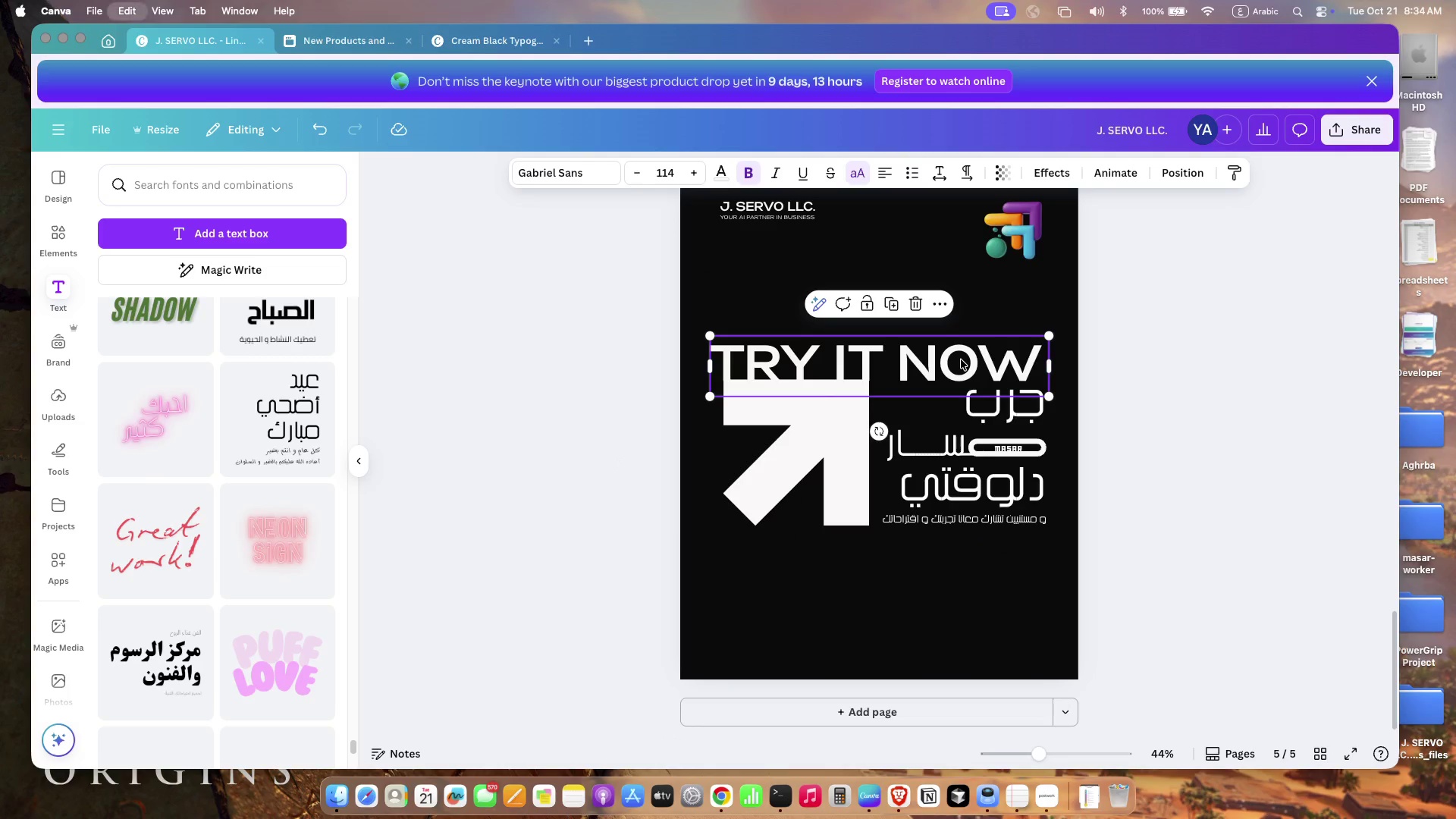 
key(Backspace)
 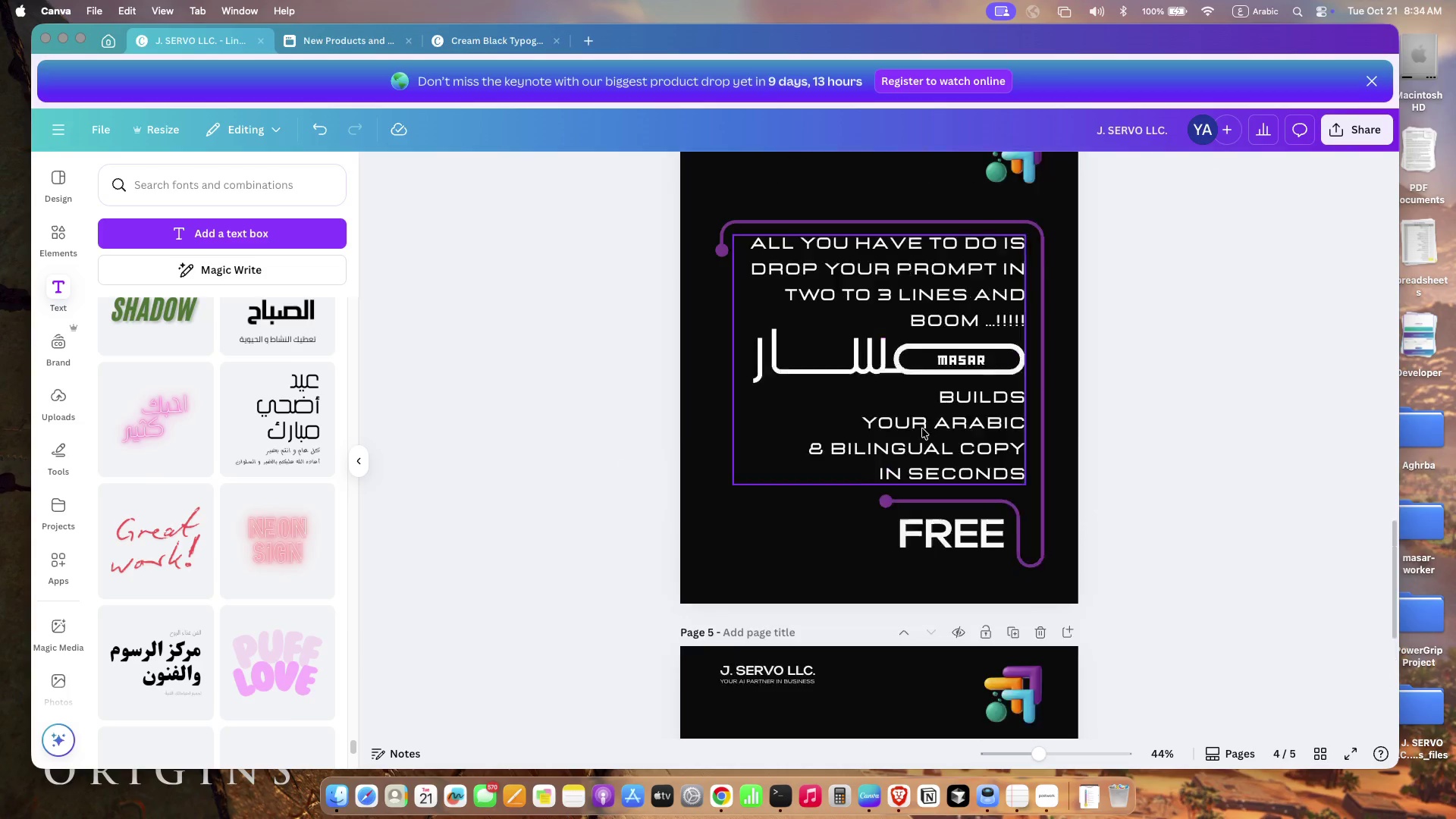 
scroll: coordinate [927, 435], scroll_direction: up, amount: 38.0
 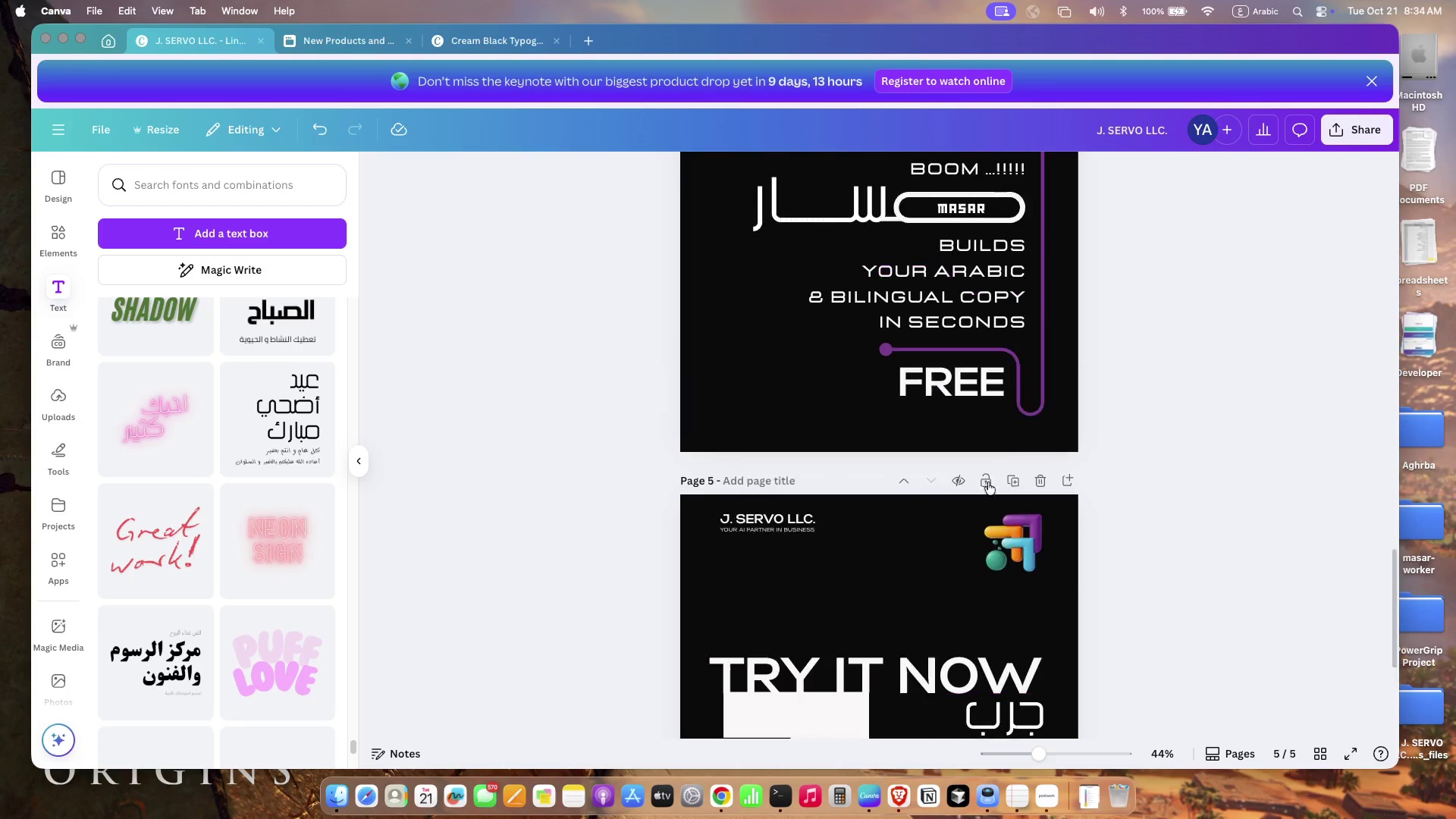 
scroll: coordinate [801, 374], scroll_direction: down, amount: 4.0
 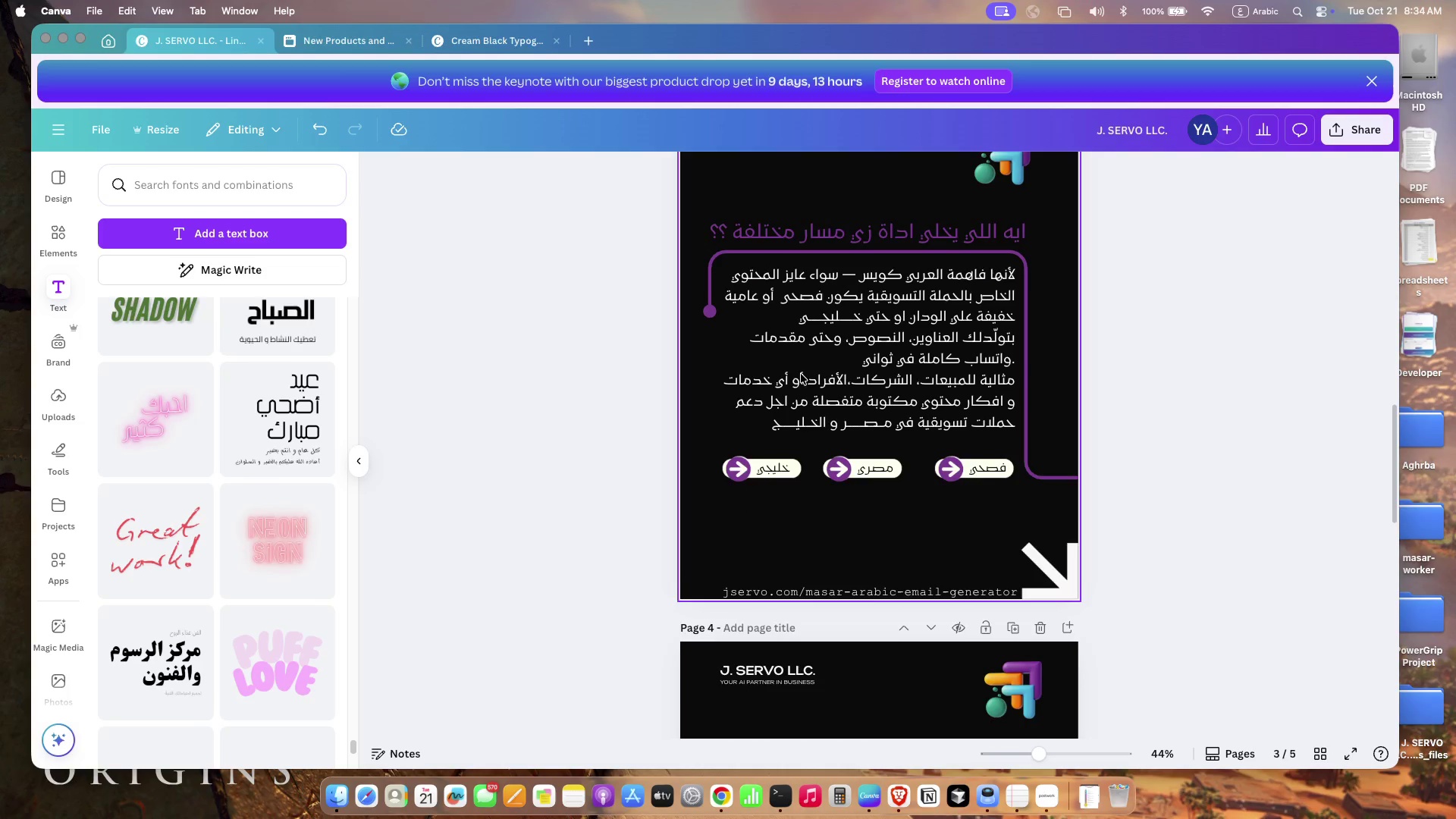 
left_click([866, 614])
 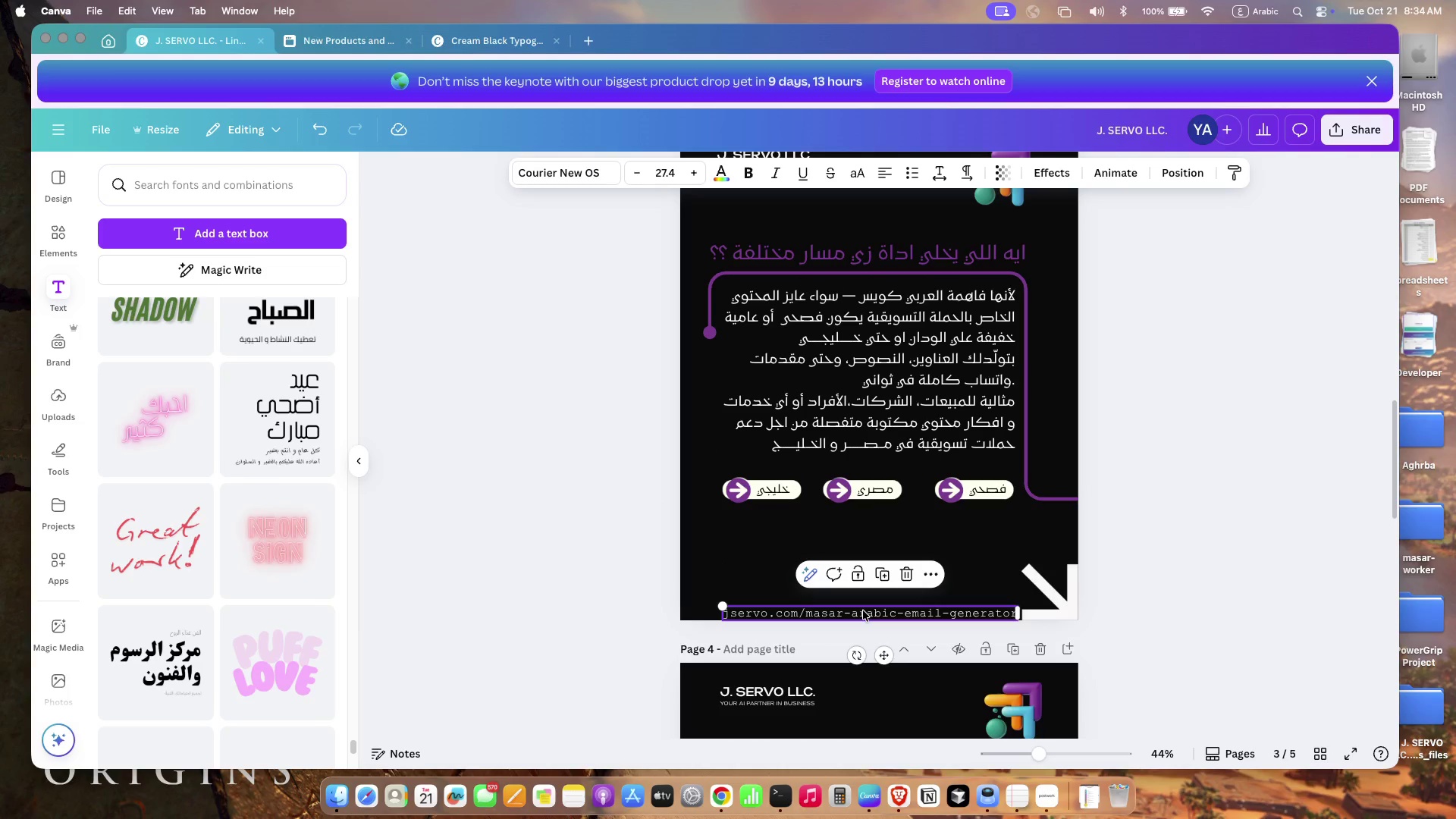 
key(Meta+C)
 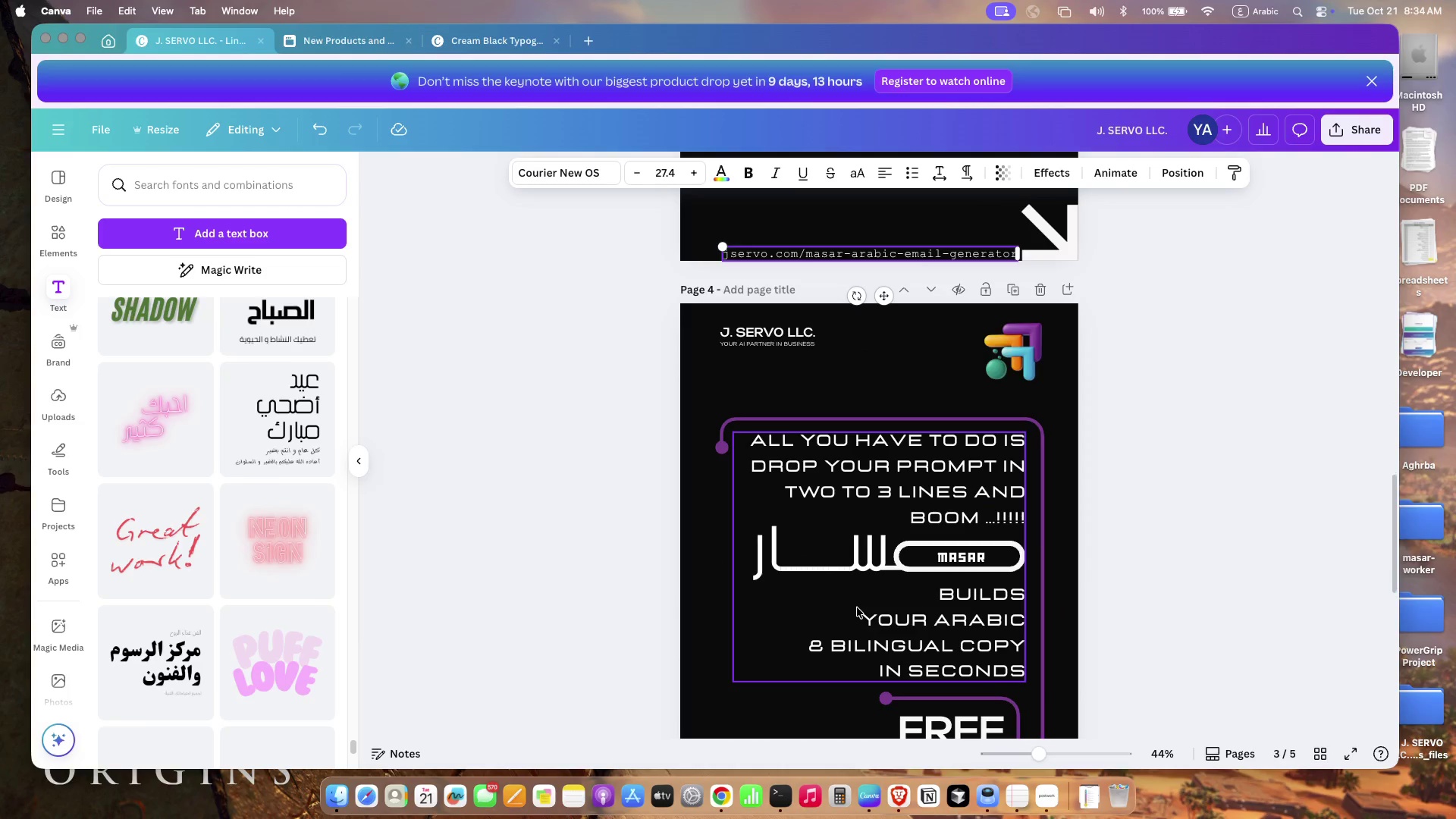 
scroll: coordinate [857, 607], scroll_direction: down, amount: 24.0
 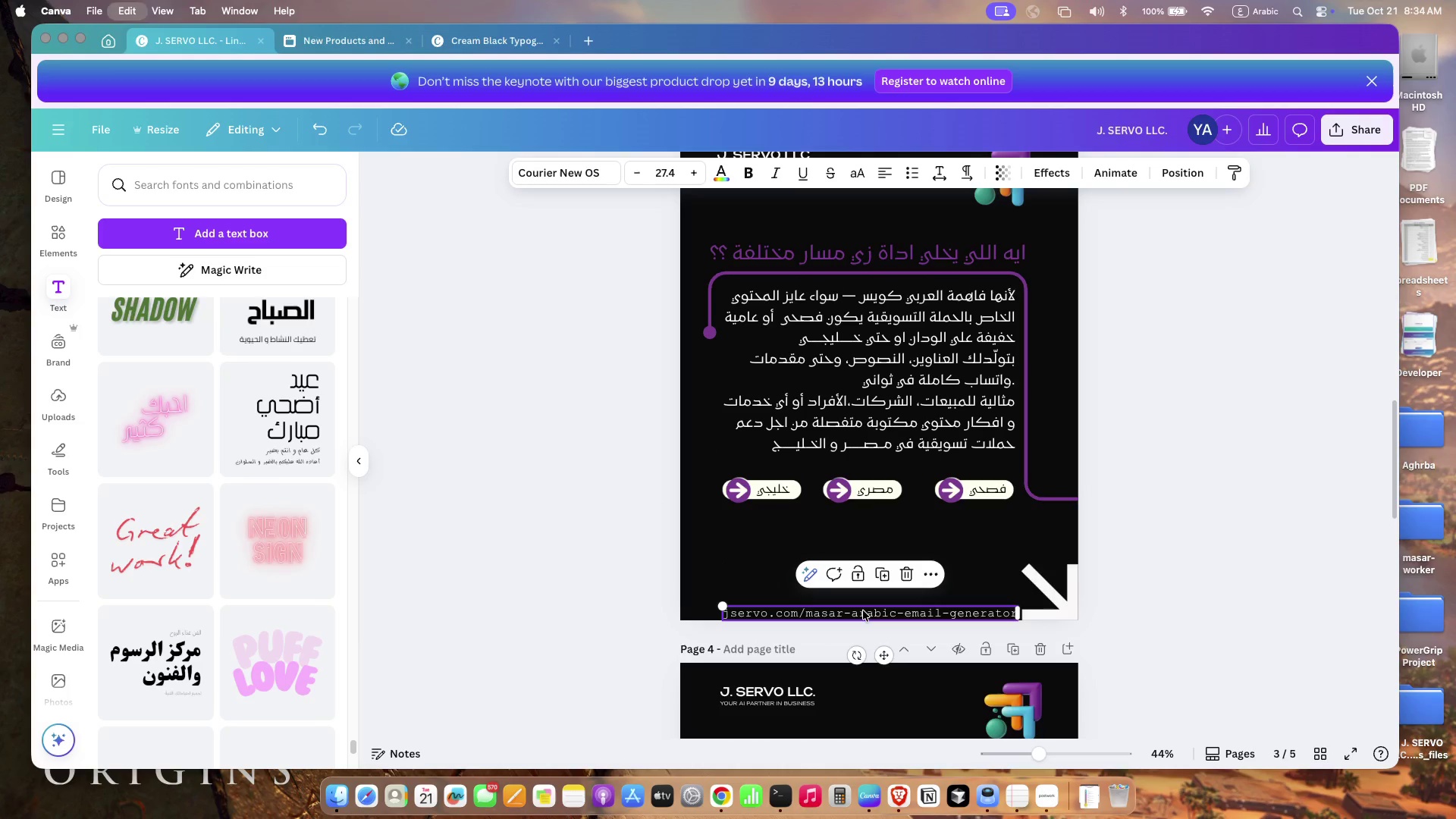 
left_click([843, 410])
 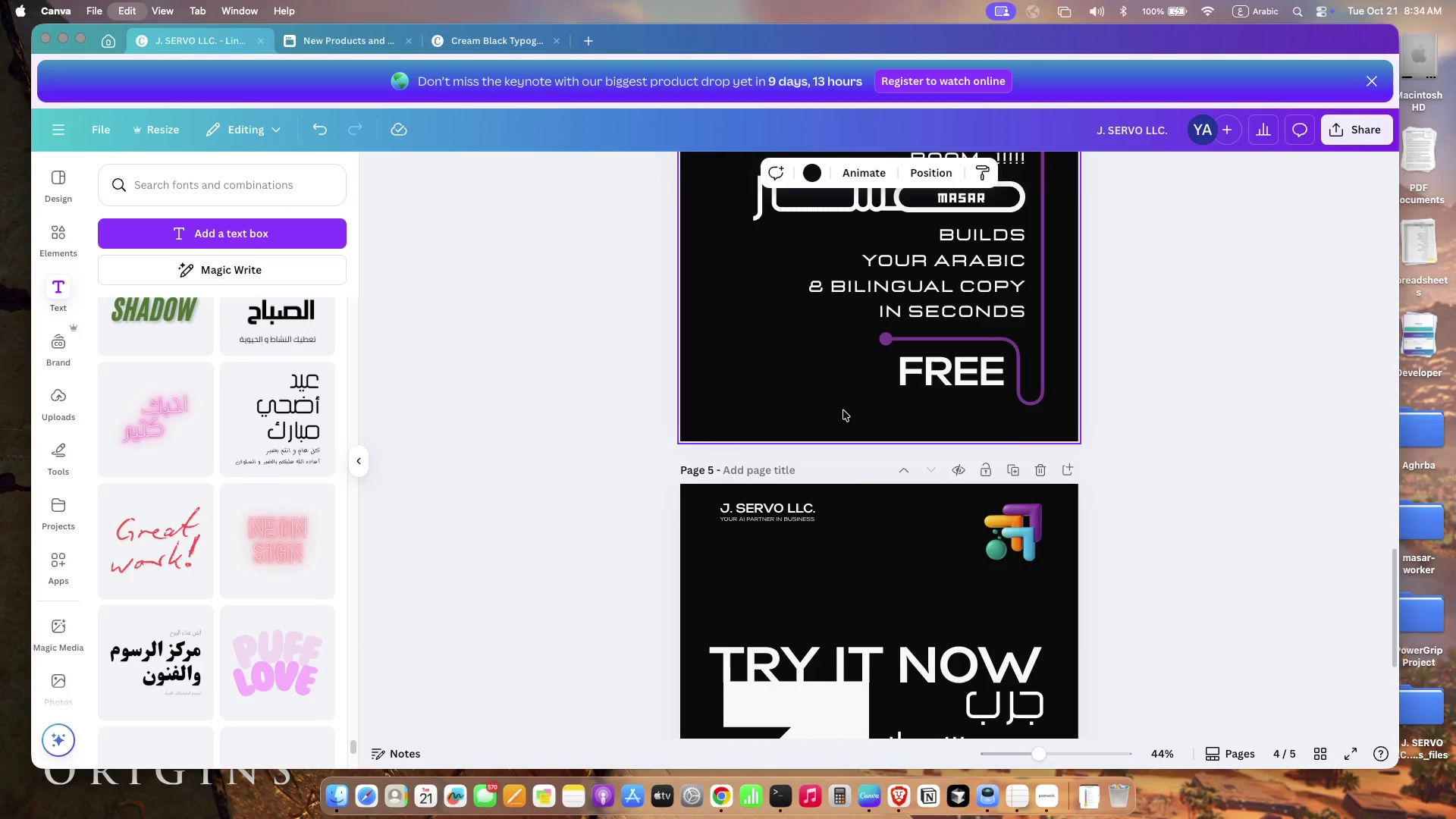 
key(Meta+V)
 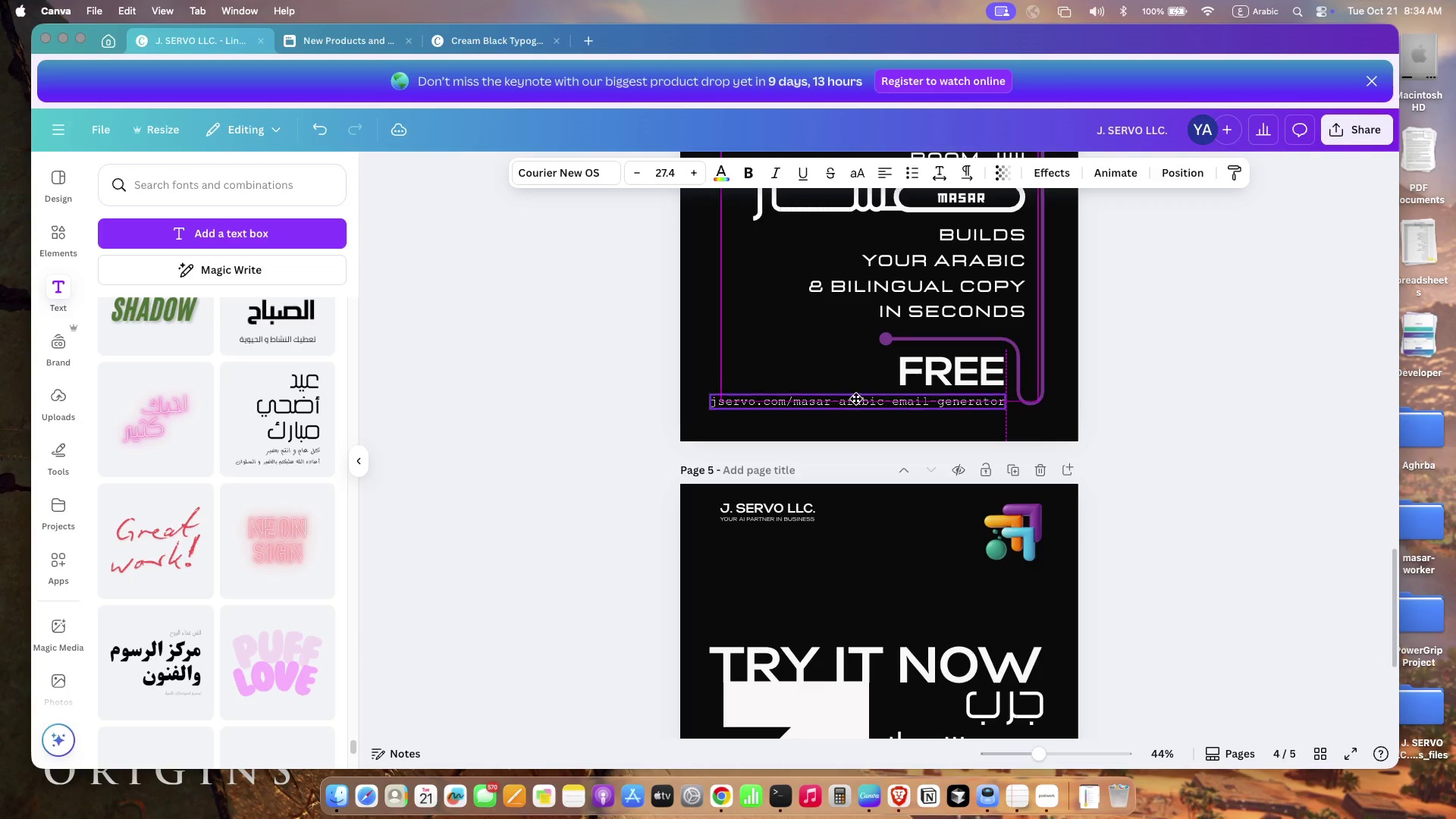 
left_click_drag(start_coordinate=[867, 432], to_coordinate=[856, 399])
 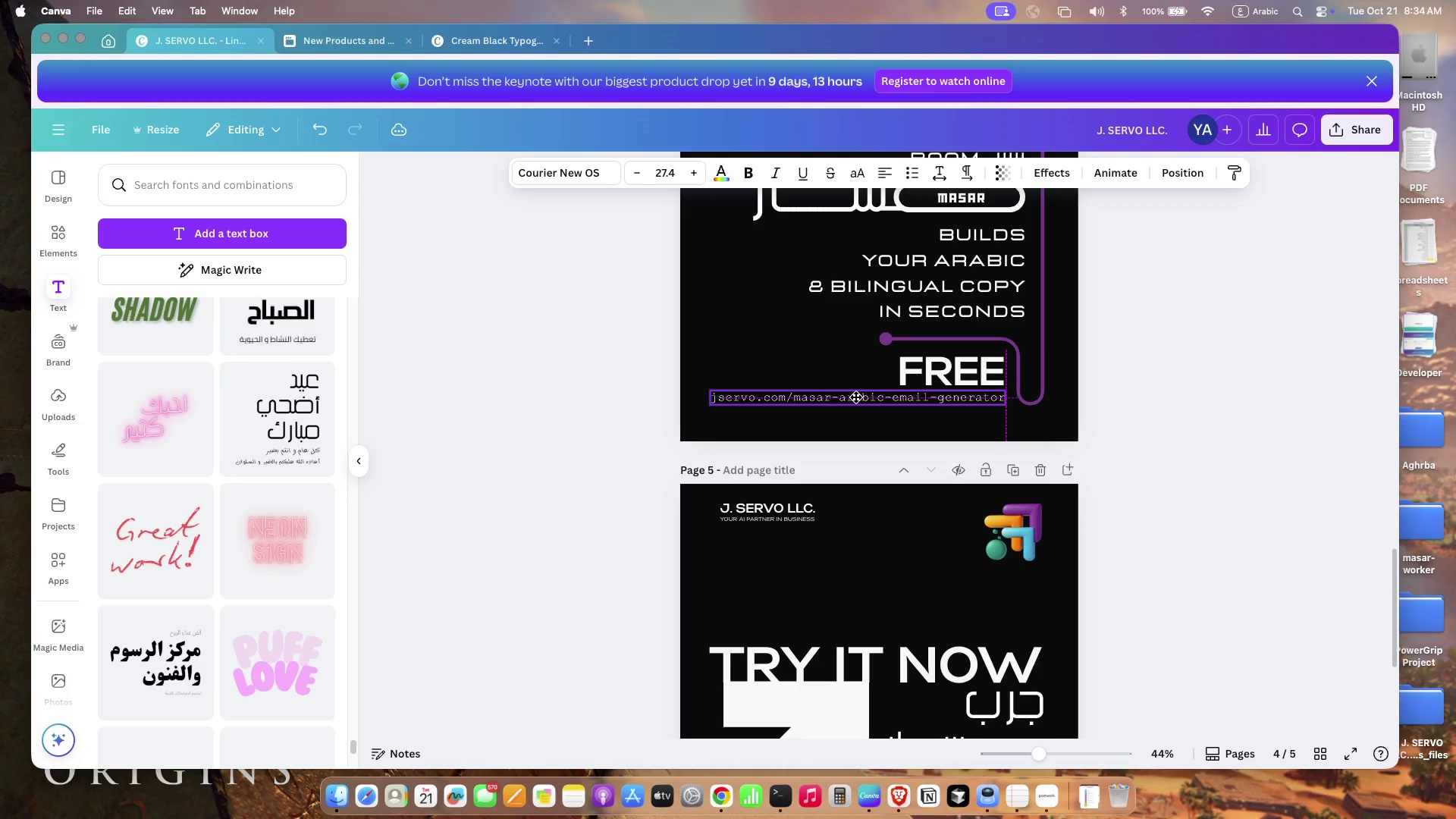 
left_click([623, 413])
 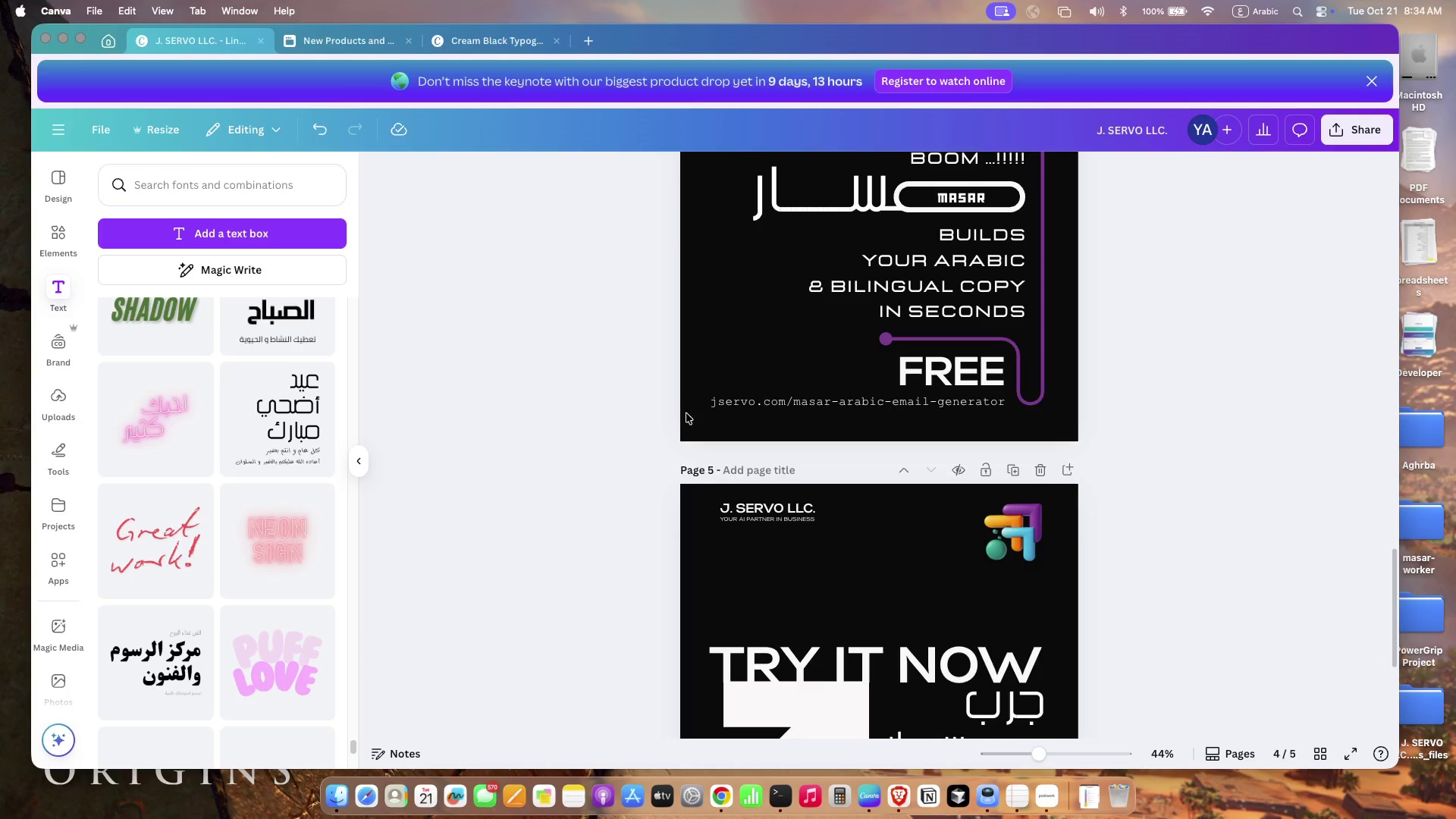 
left_click([730, 405])
 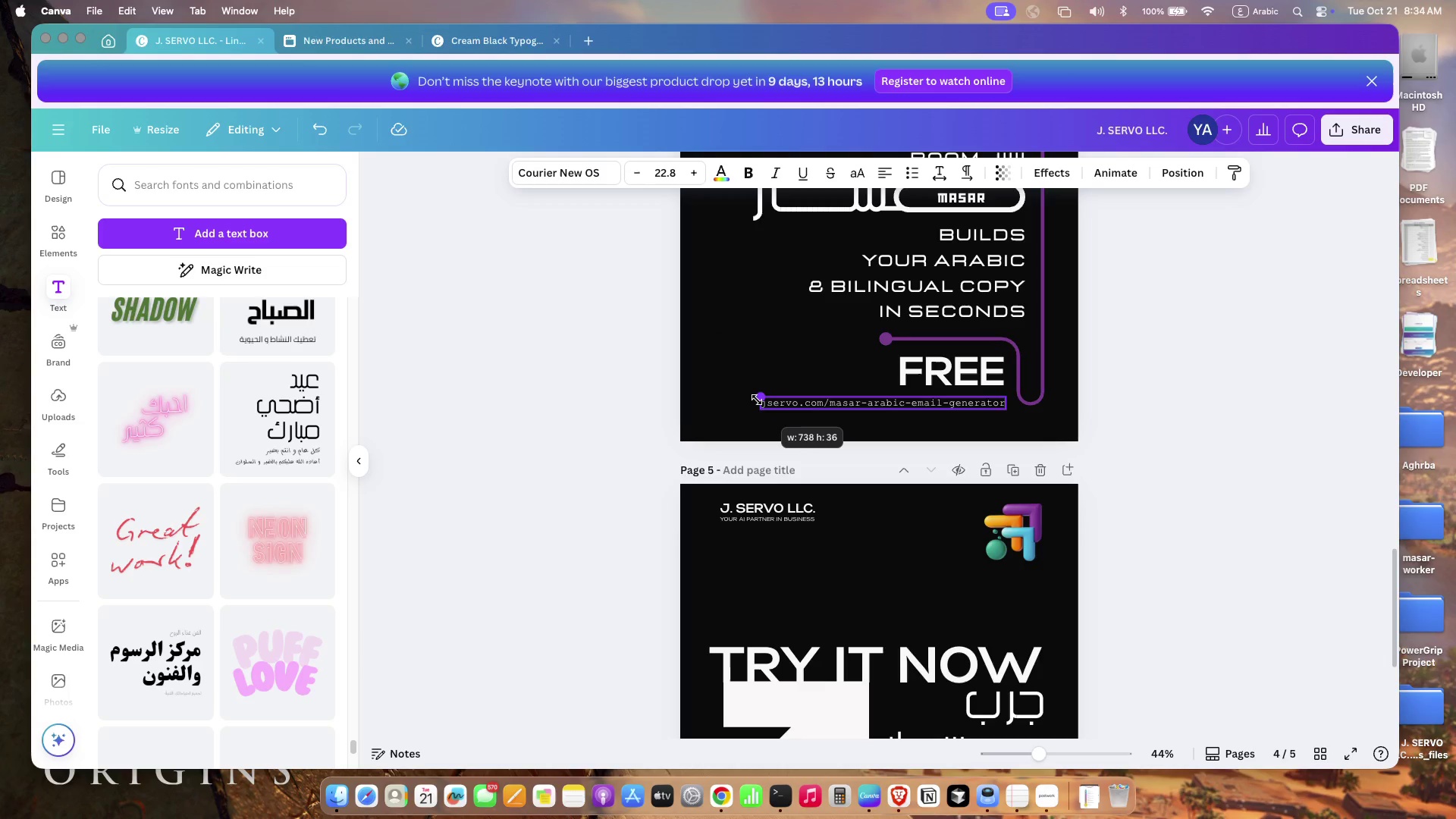 
left_click_drag(start_coordinate=[707, 390], to_coordinate=[747, 396])
 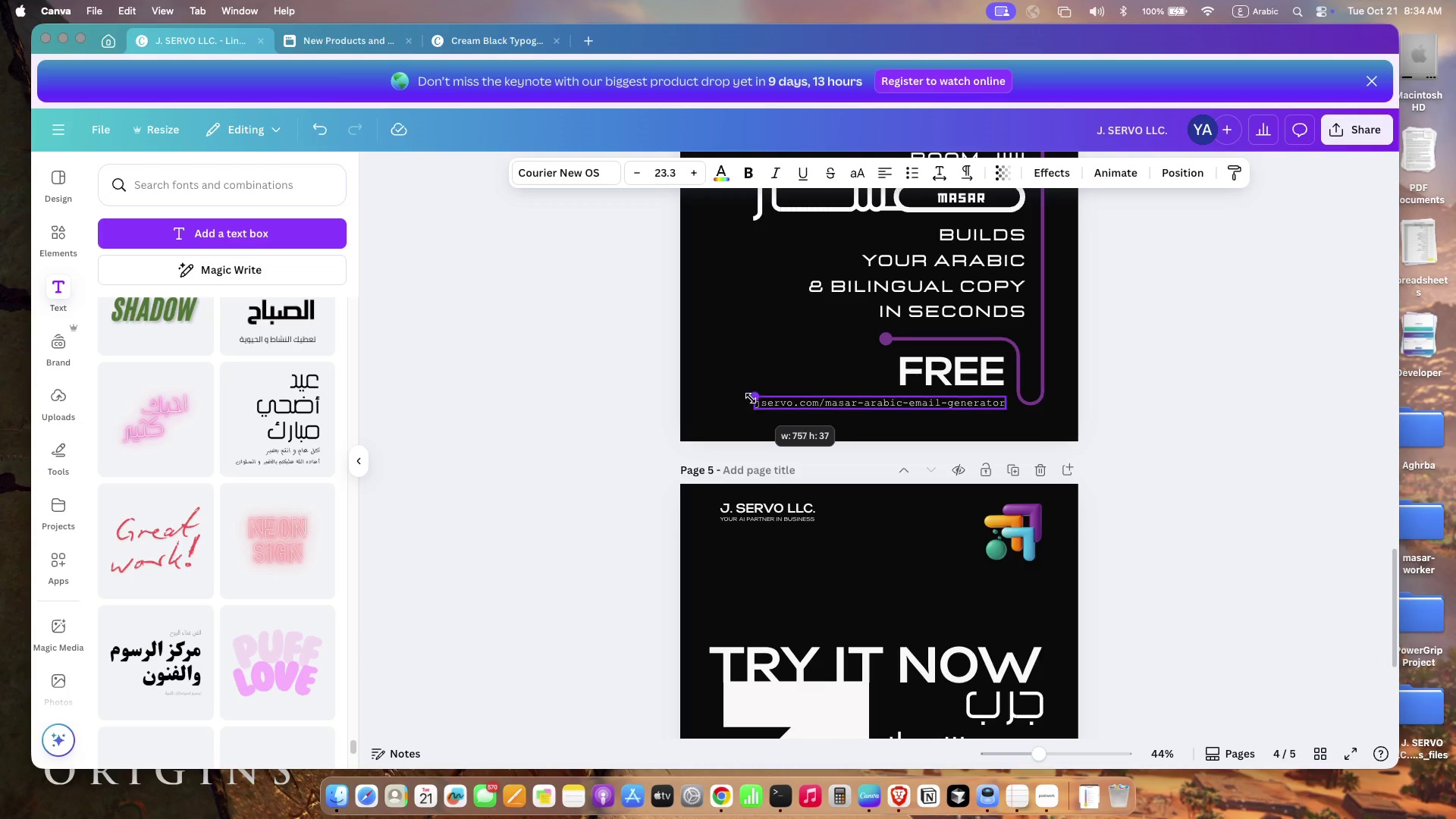 
left_click([550, 426])
 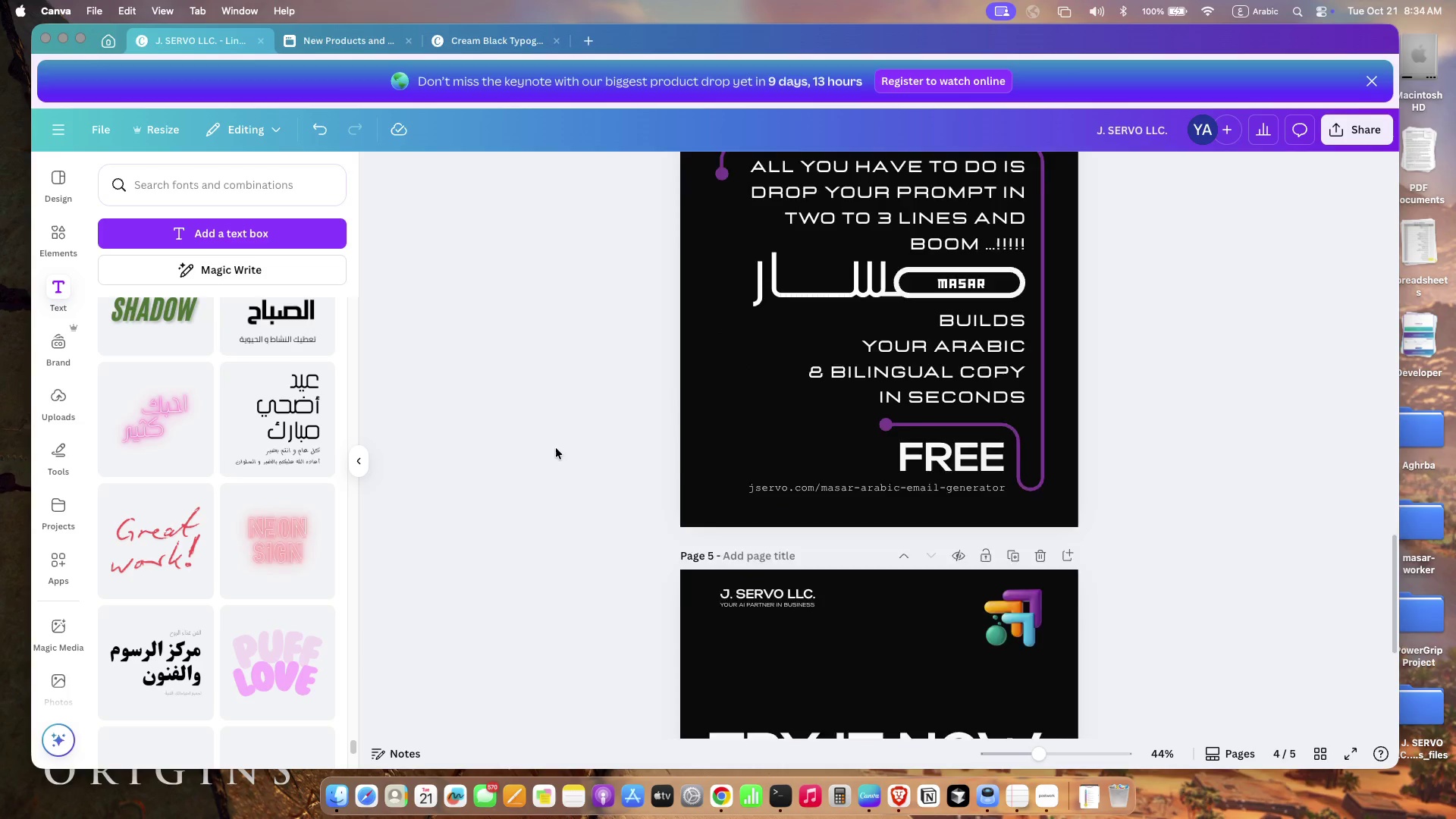 
scroll: coordinate [555, 448], scroll_direction: up, amount: 5.0
 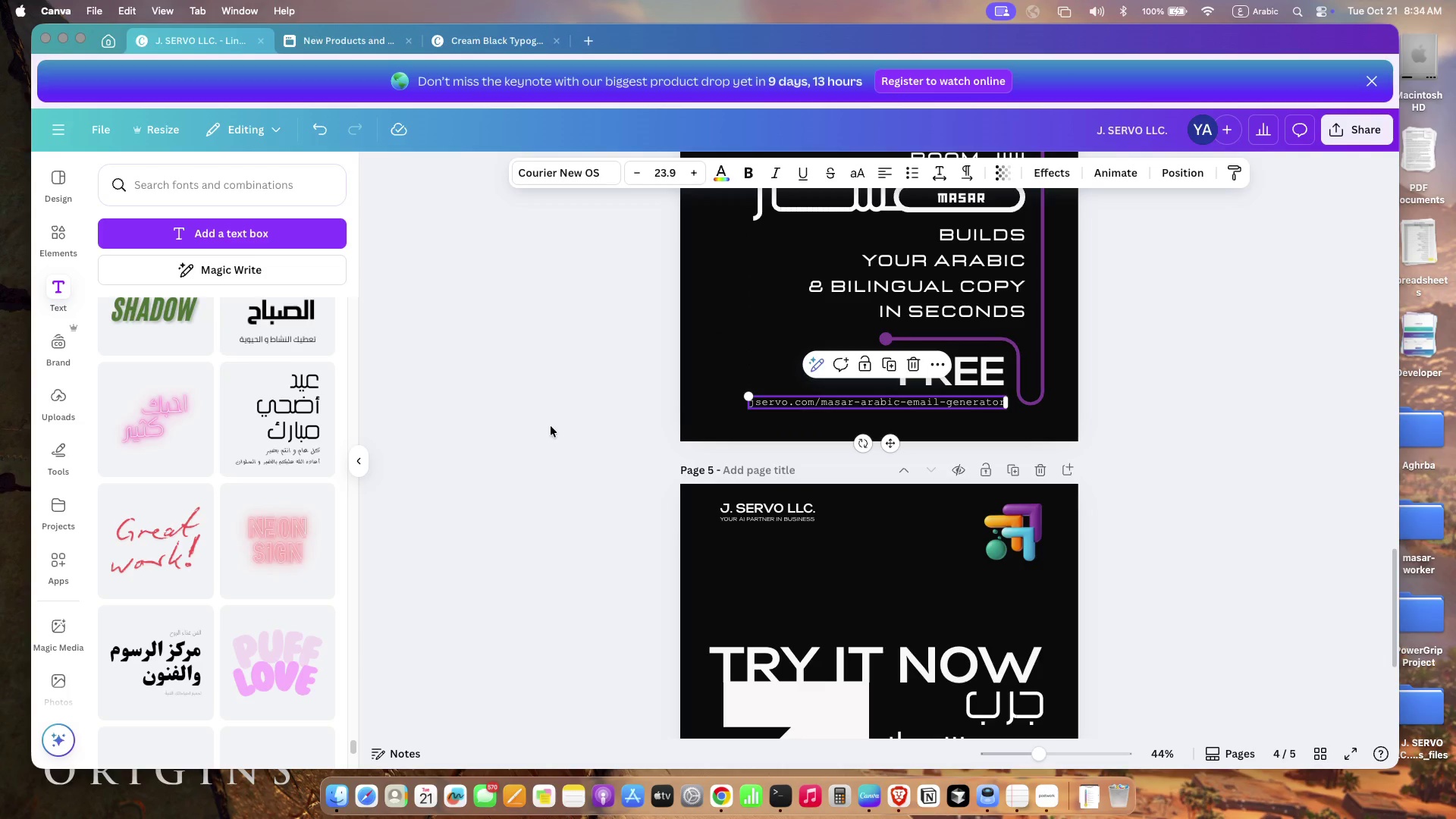 
left_click([791, 542])
 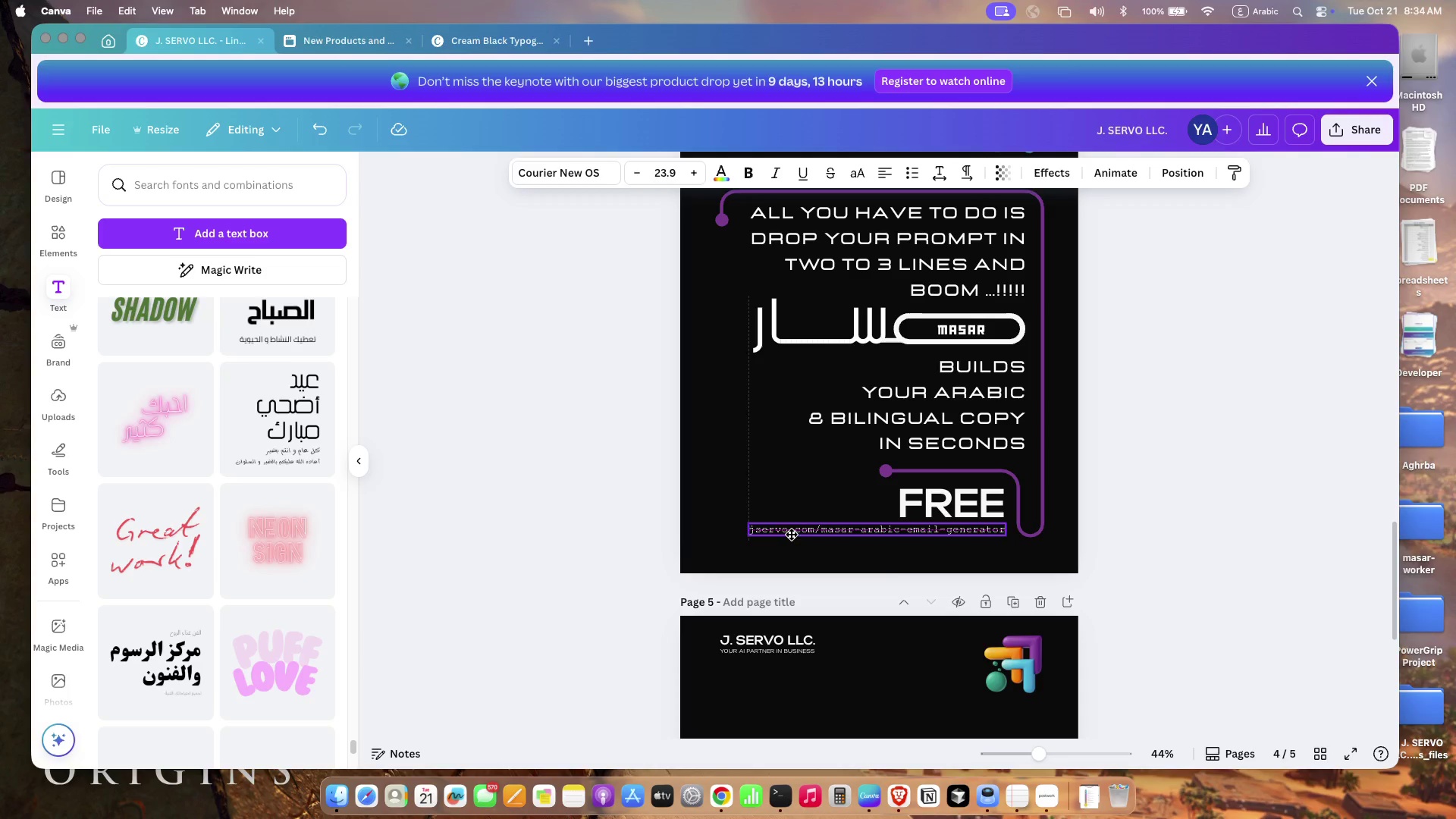 
left_click_drag(start_coordinate=[792, 538], to_coordinate=[792, 535])
 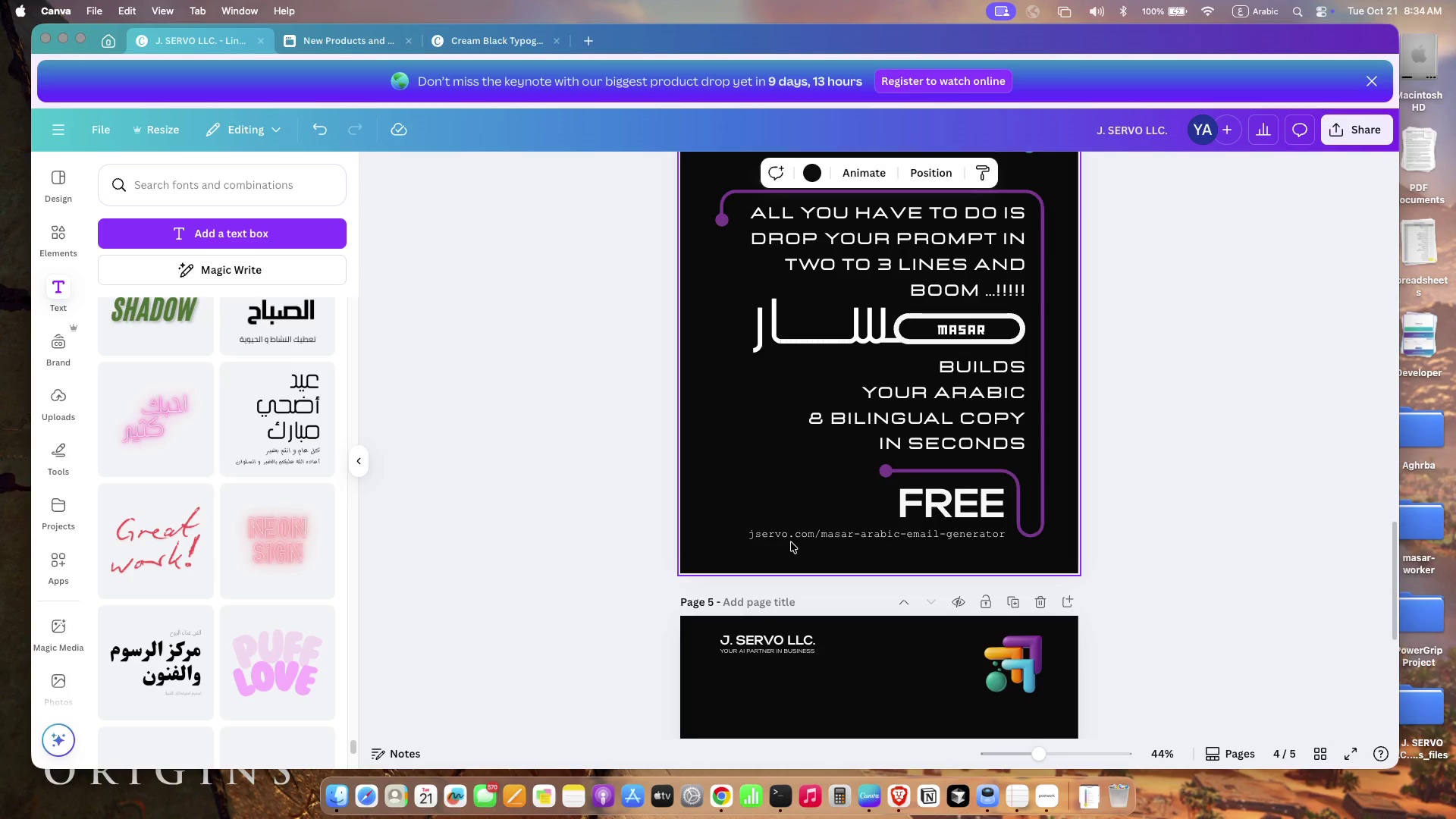 
mouse_move([748, 523])
 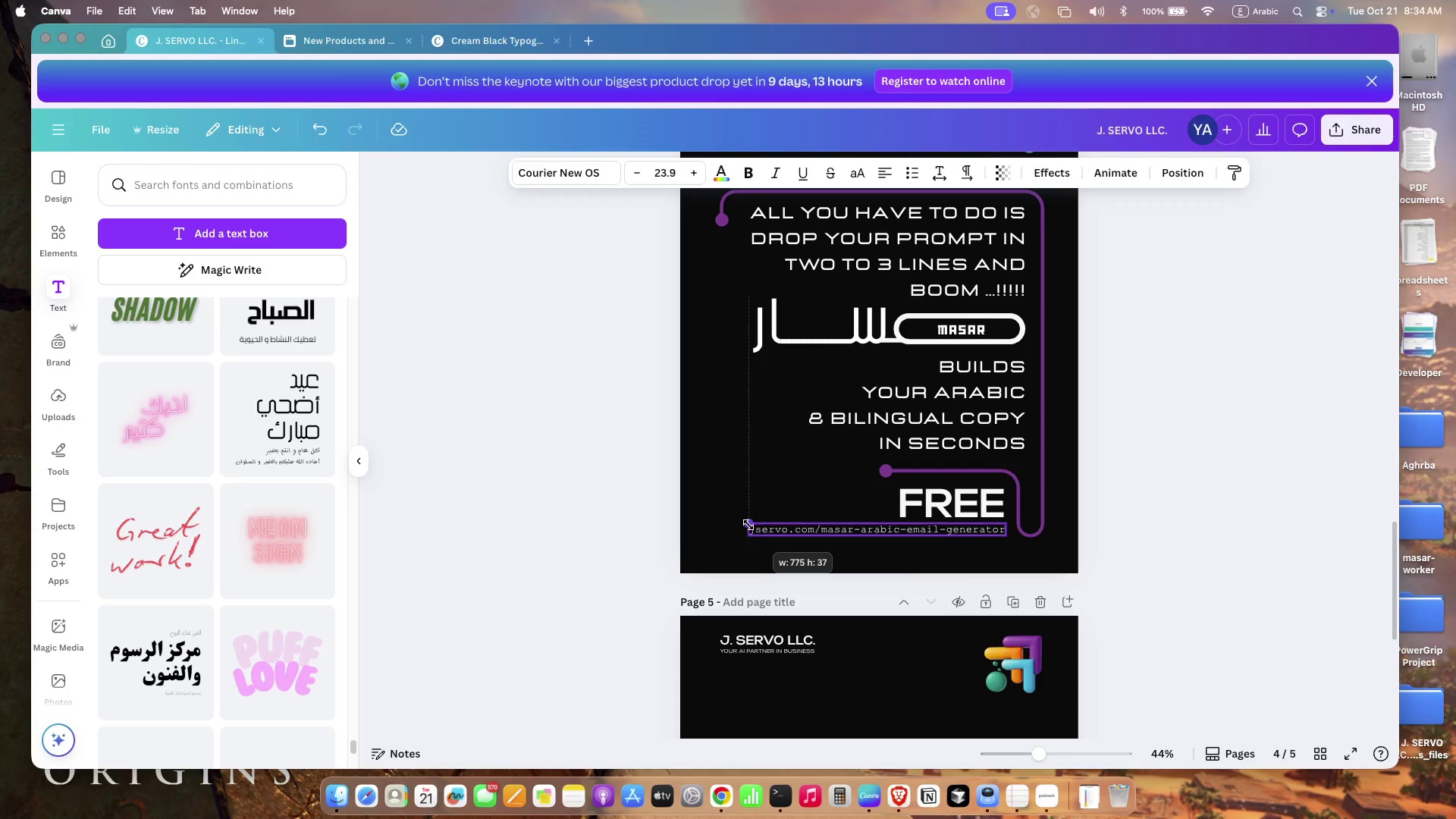 
left_click([595, 529])
 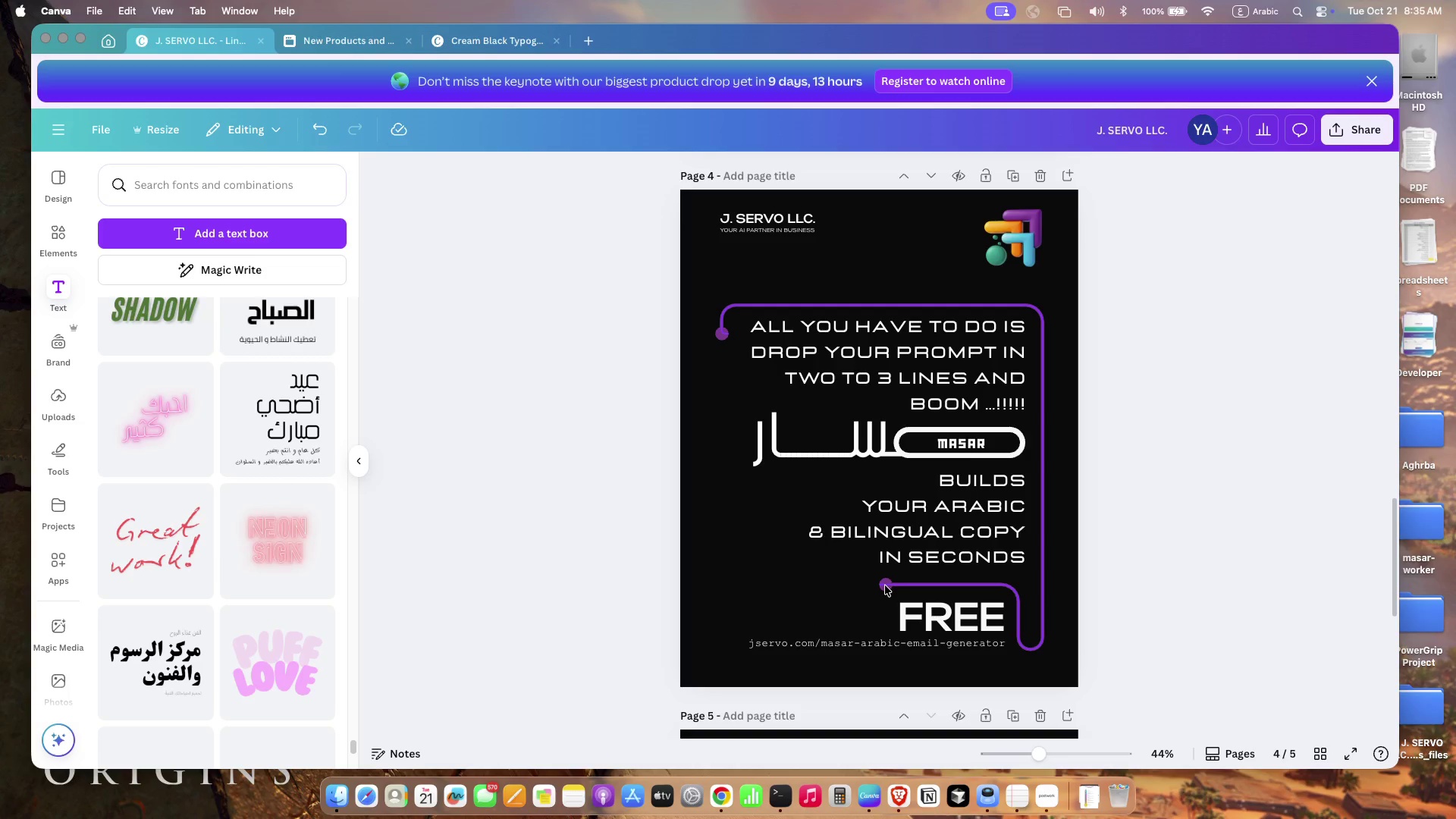 
scroll: coordinate [575, 544], scroll_direction: up, amount: 4.0
 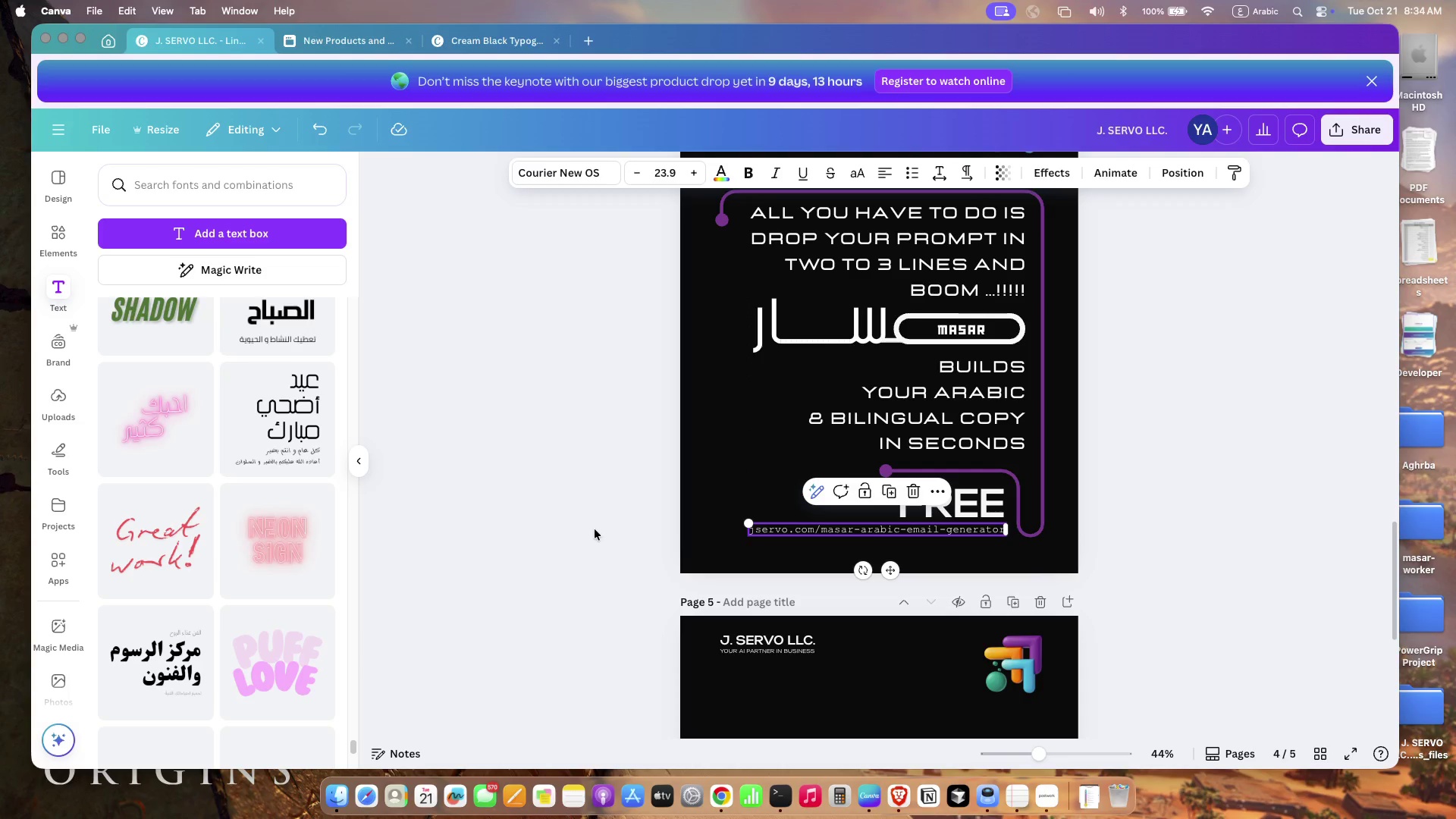 
wait(7.58)
 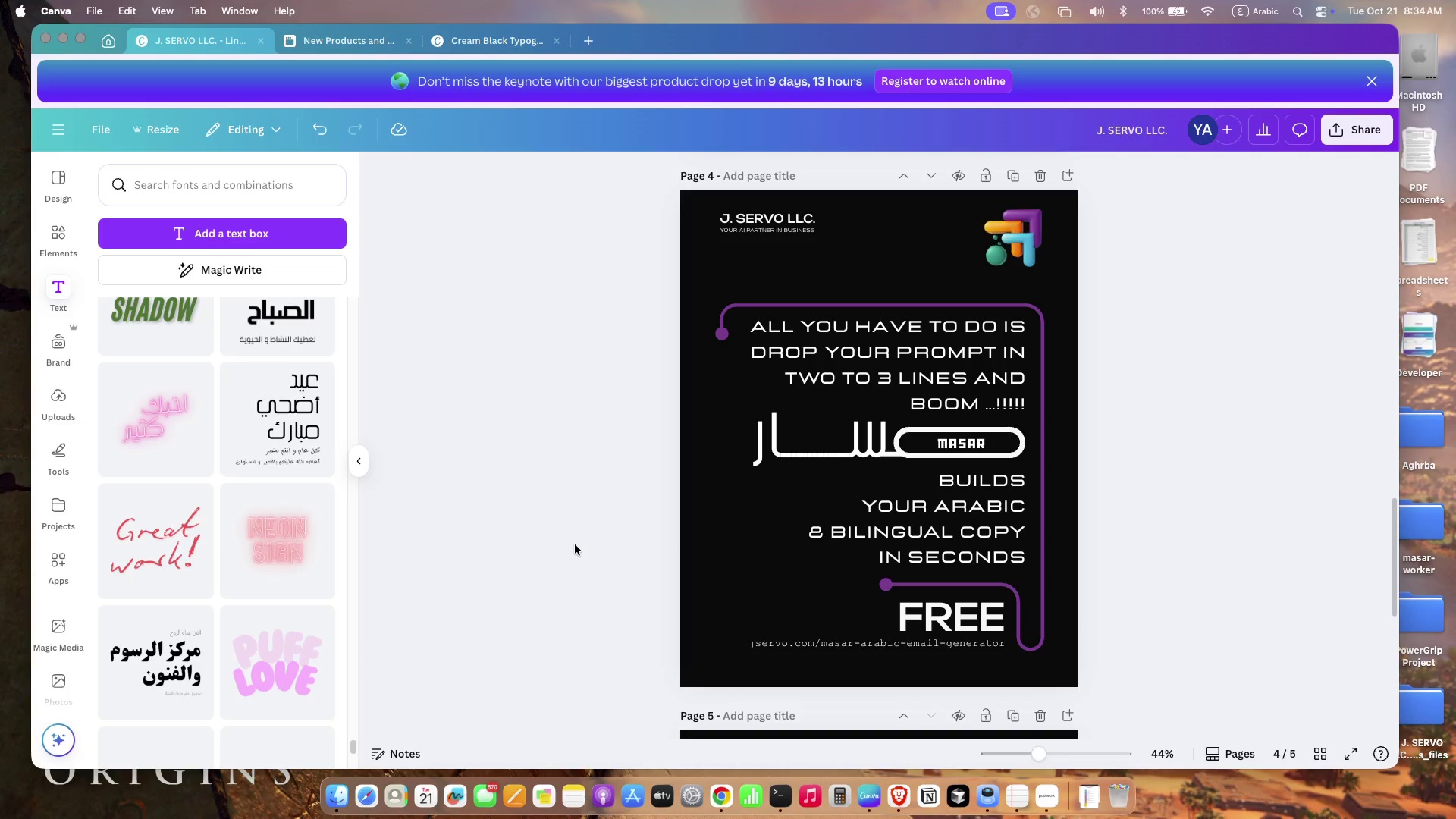 
scroll: coordinate [588, 619], scroll_direction: down, amount: 8.0
 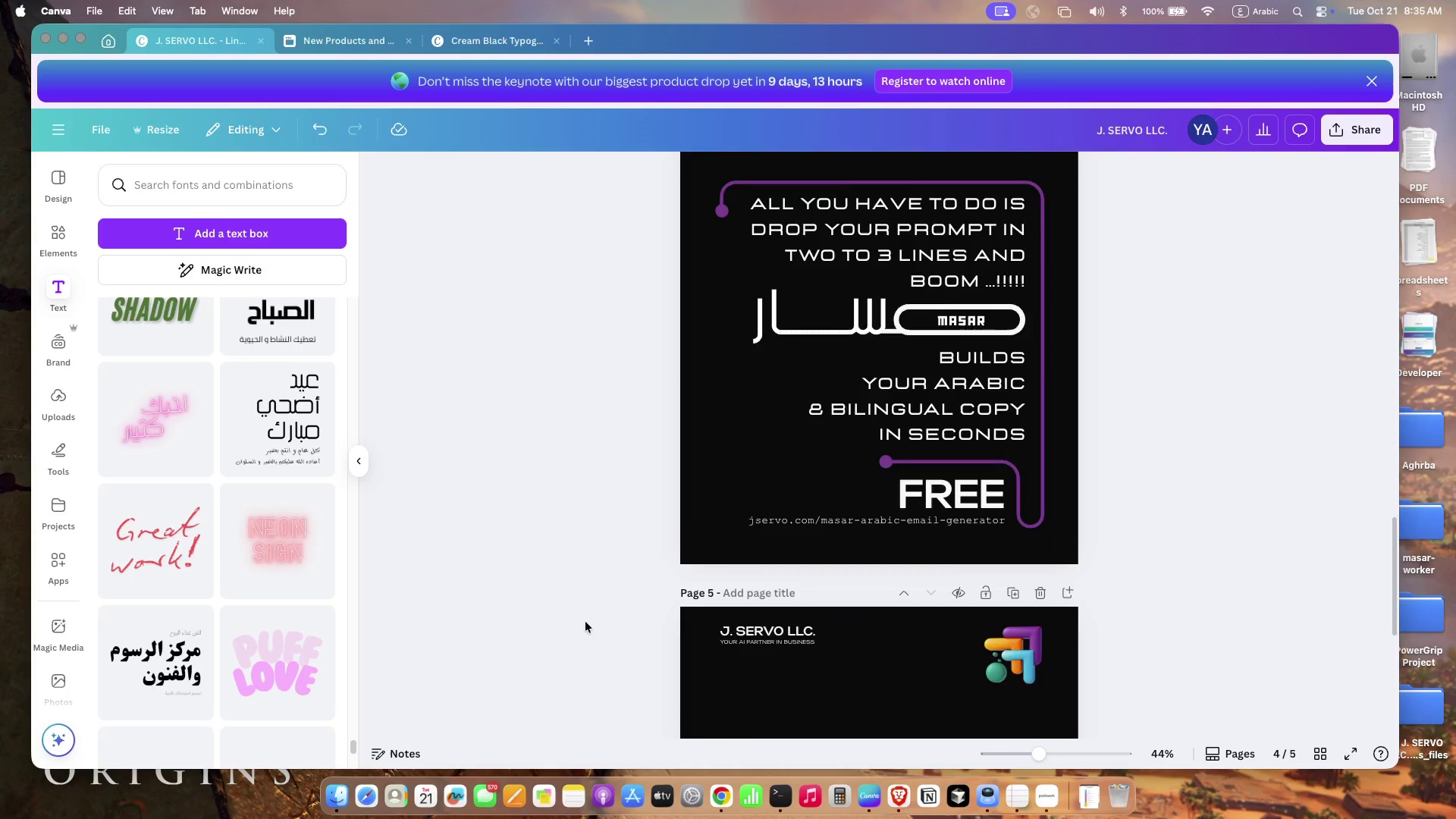 
left_click([854, 594])
 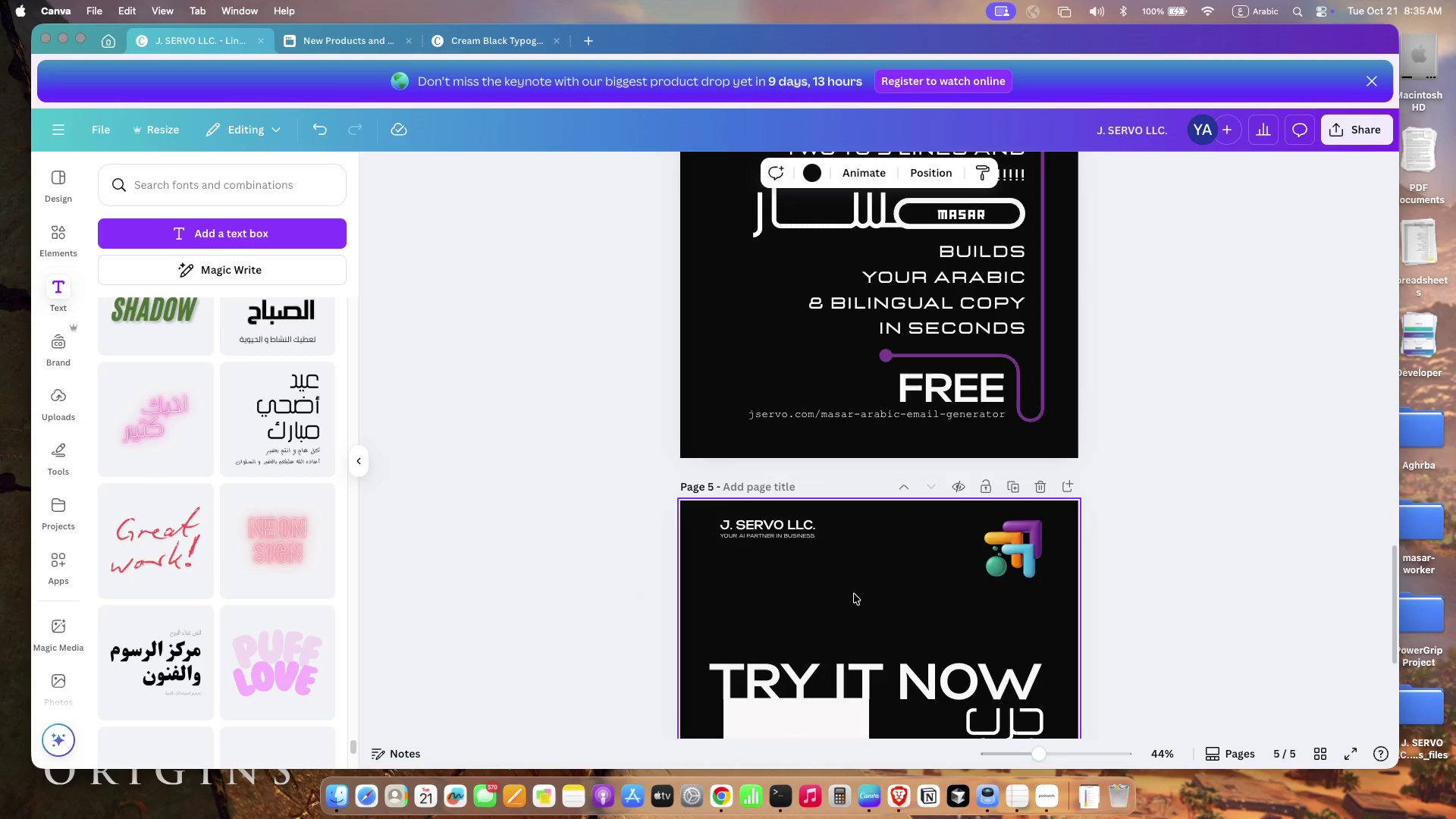 
key(Meta+V)
 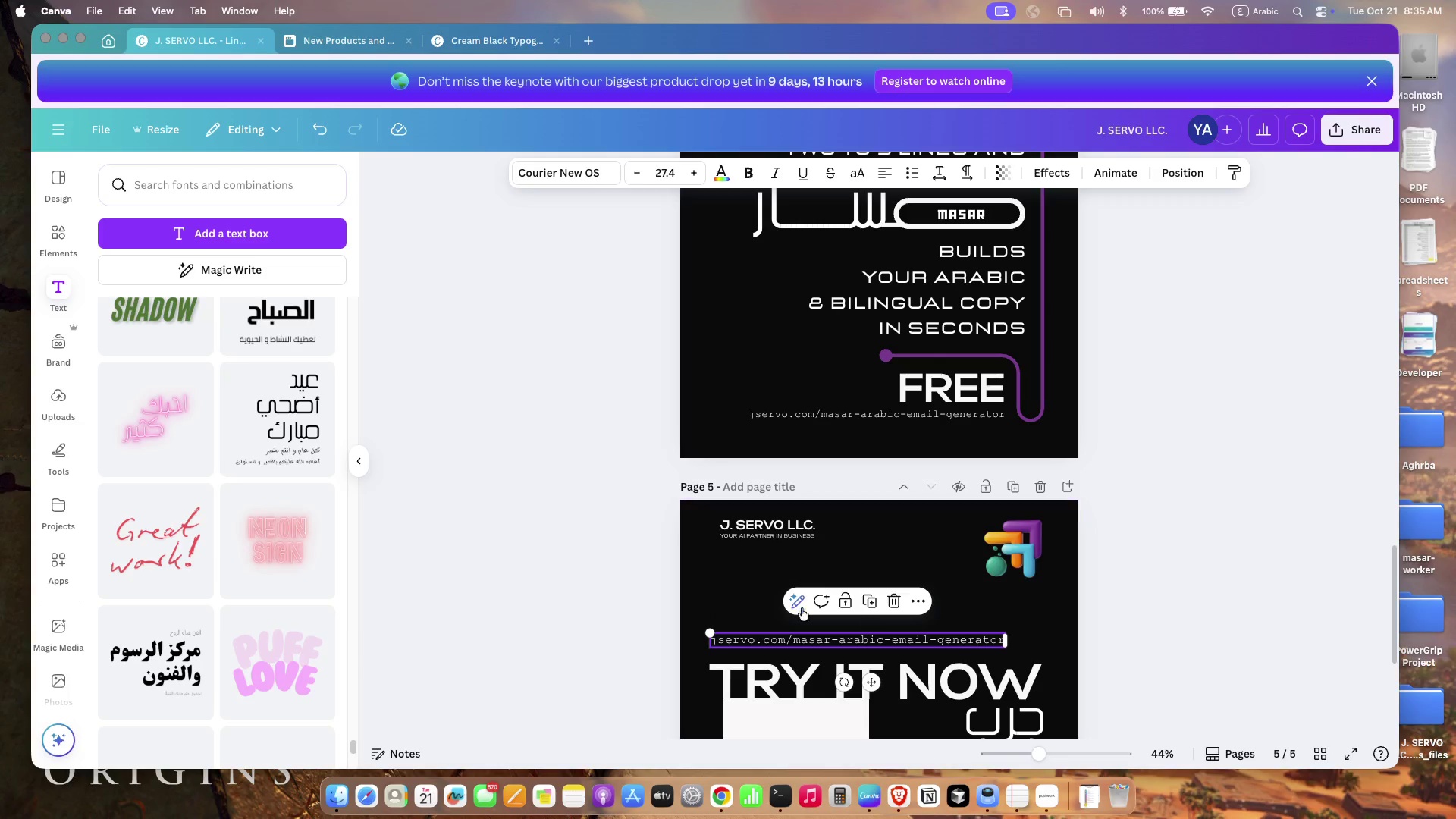 
left_click_drag(start_coordinate=[853, 613], to_coordinate=[828, 633])
 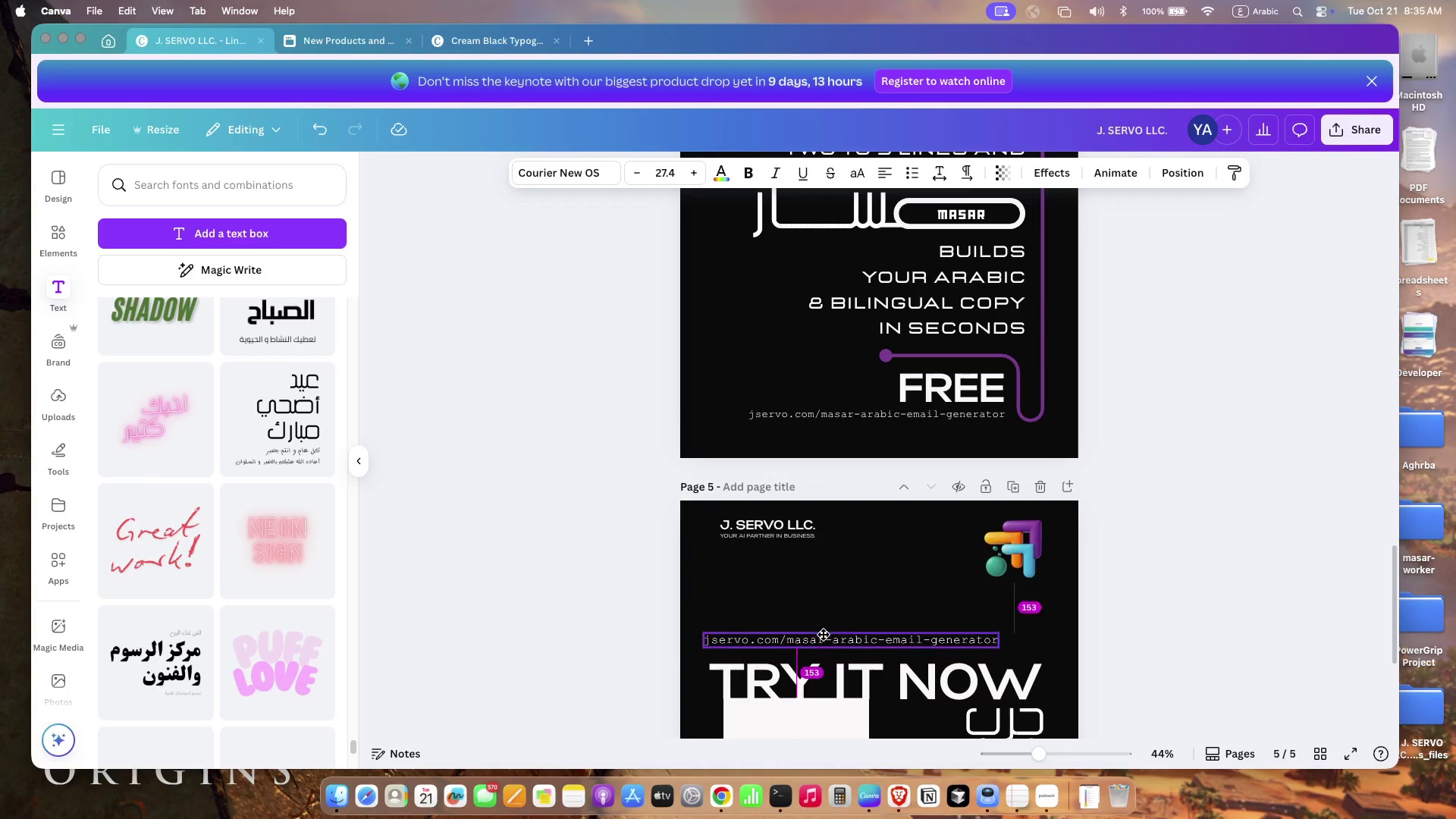 
left_click_drag(start_coordinate=[769, 642], to_coordinate=[808, 641])
 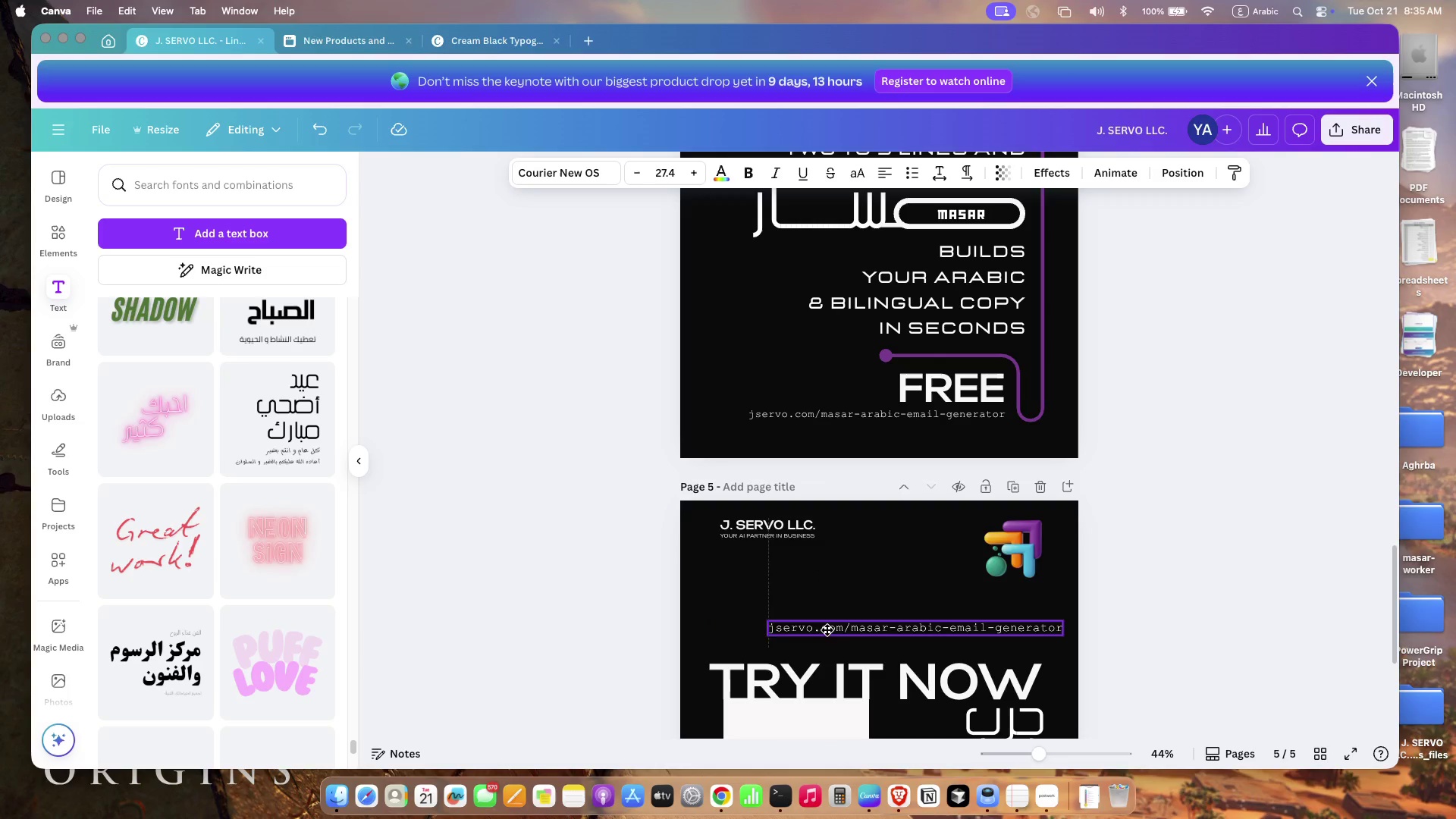 
left_click_drag(start_coordinate=[747, 635], to_coordinate=[709, 619])
 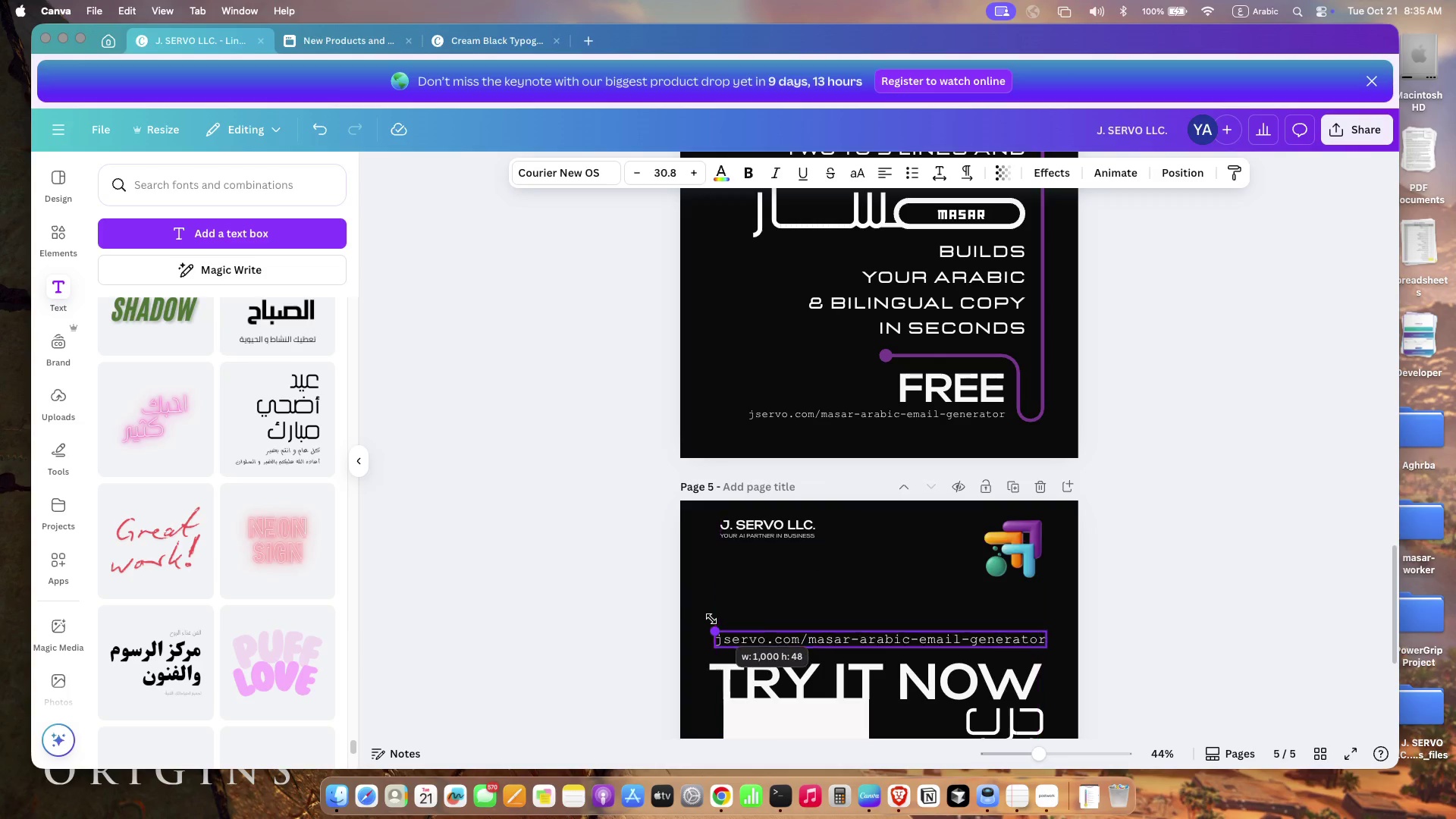 
left_click([601, 629])
 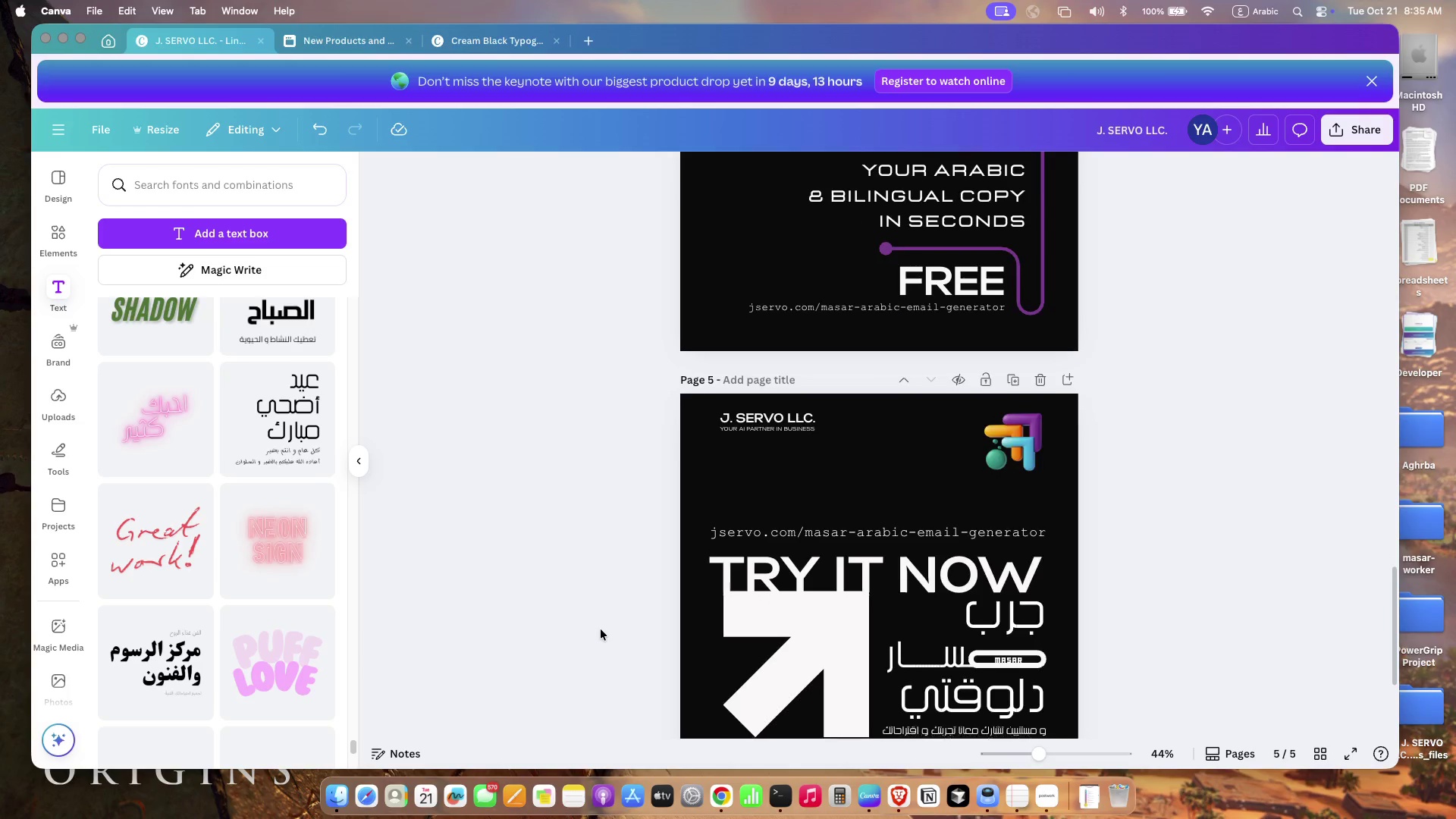 
scroll: coordinate [601, 629], scroll_direction: down, amount: 17.0
 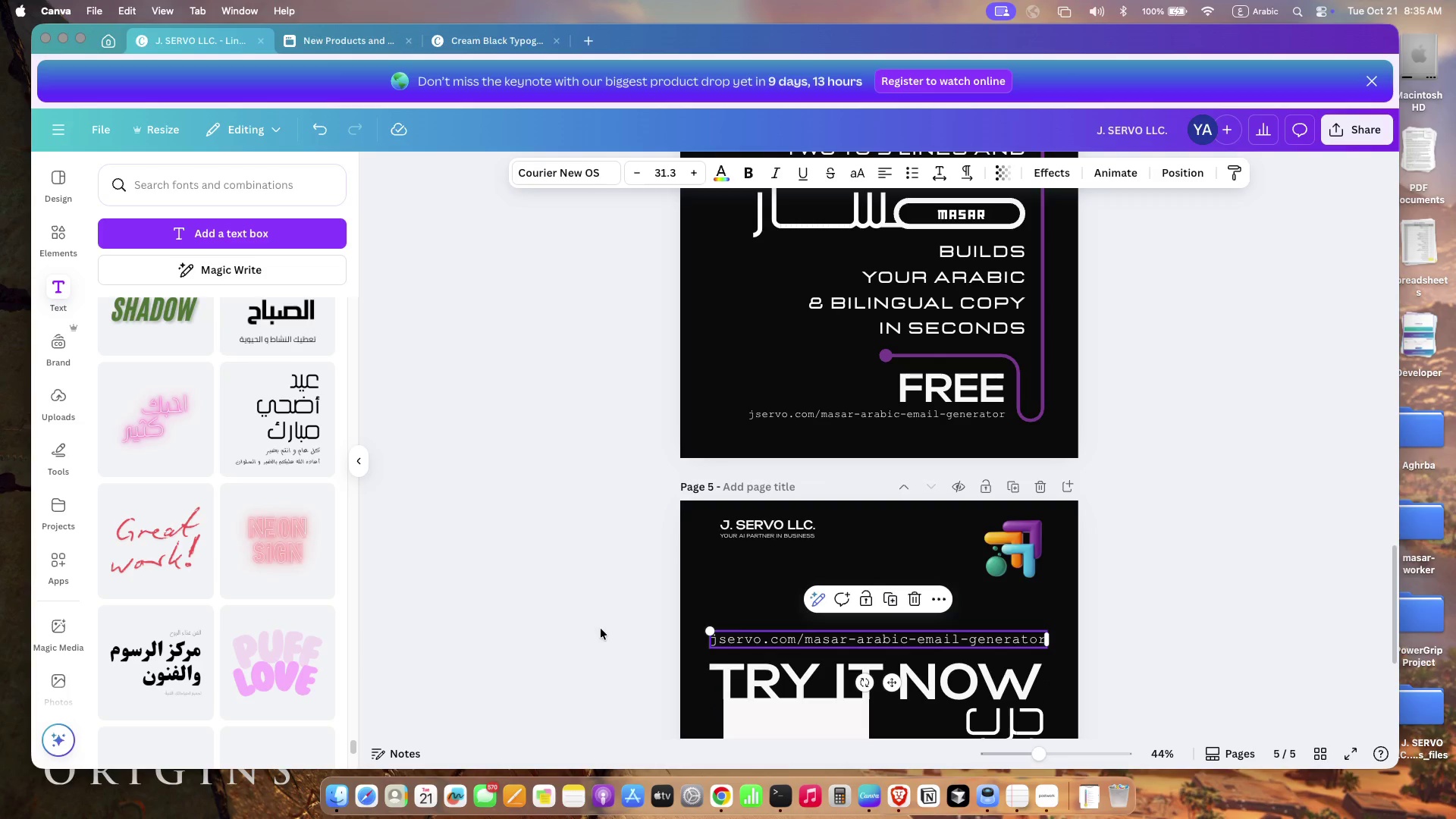 
left_click_drag(start_coordinate=[884, 326], to_coordinate=[881, 322])
 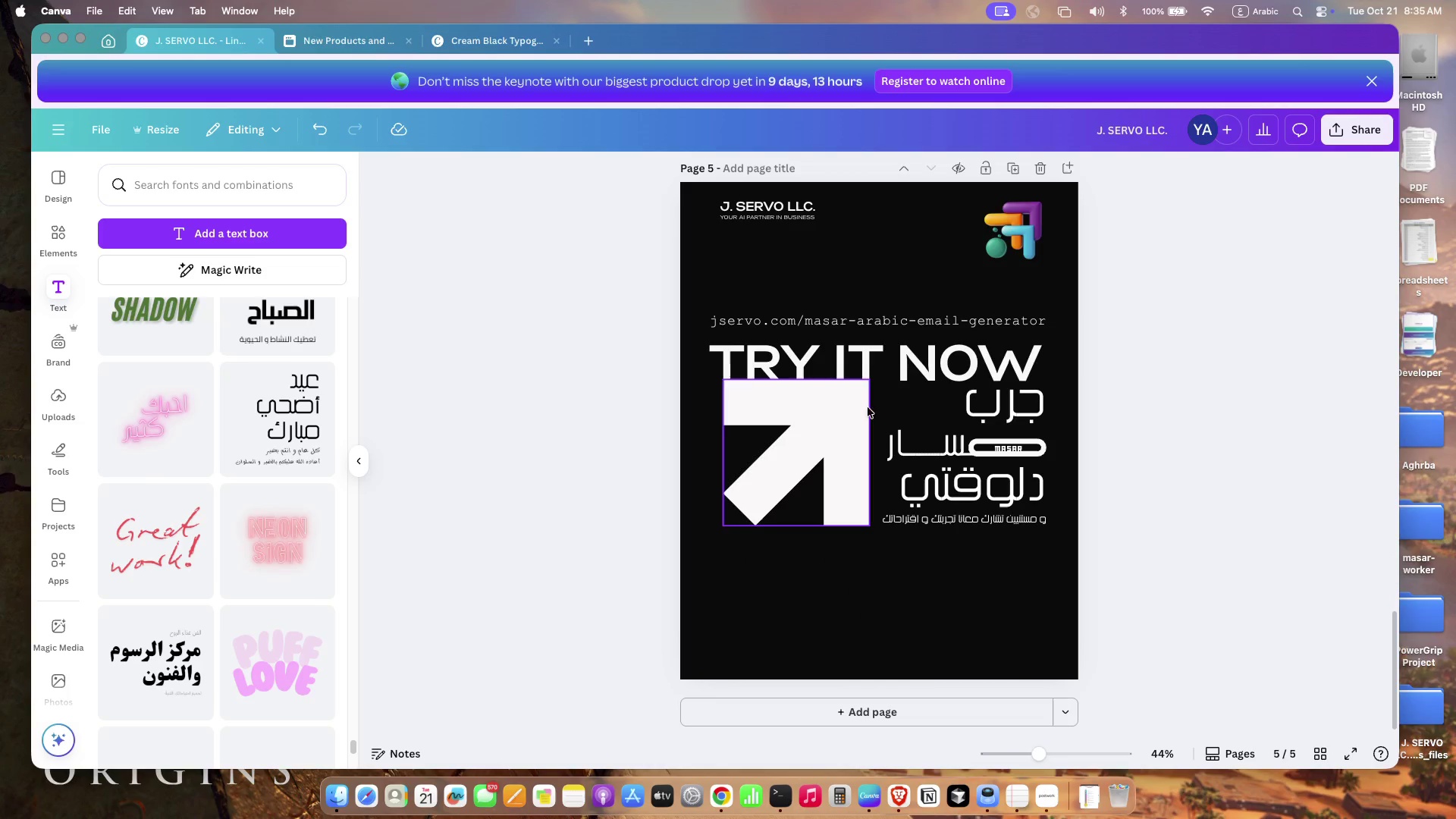 
left_click_drag(start_coordinate=[881, 322], to_coordinate=[880, 328])
 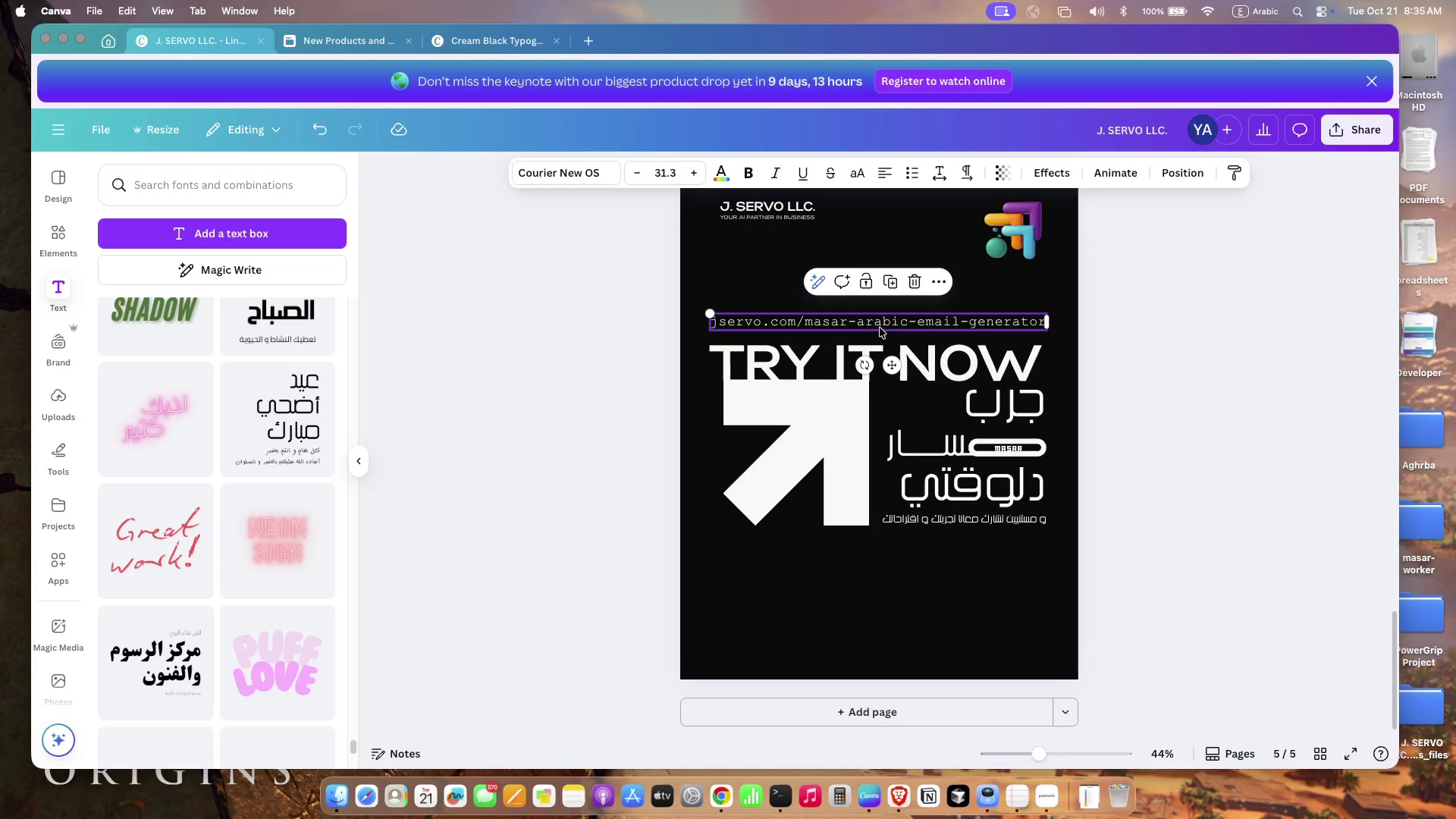 
left_click([486, 463])
 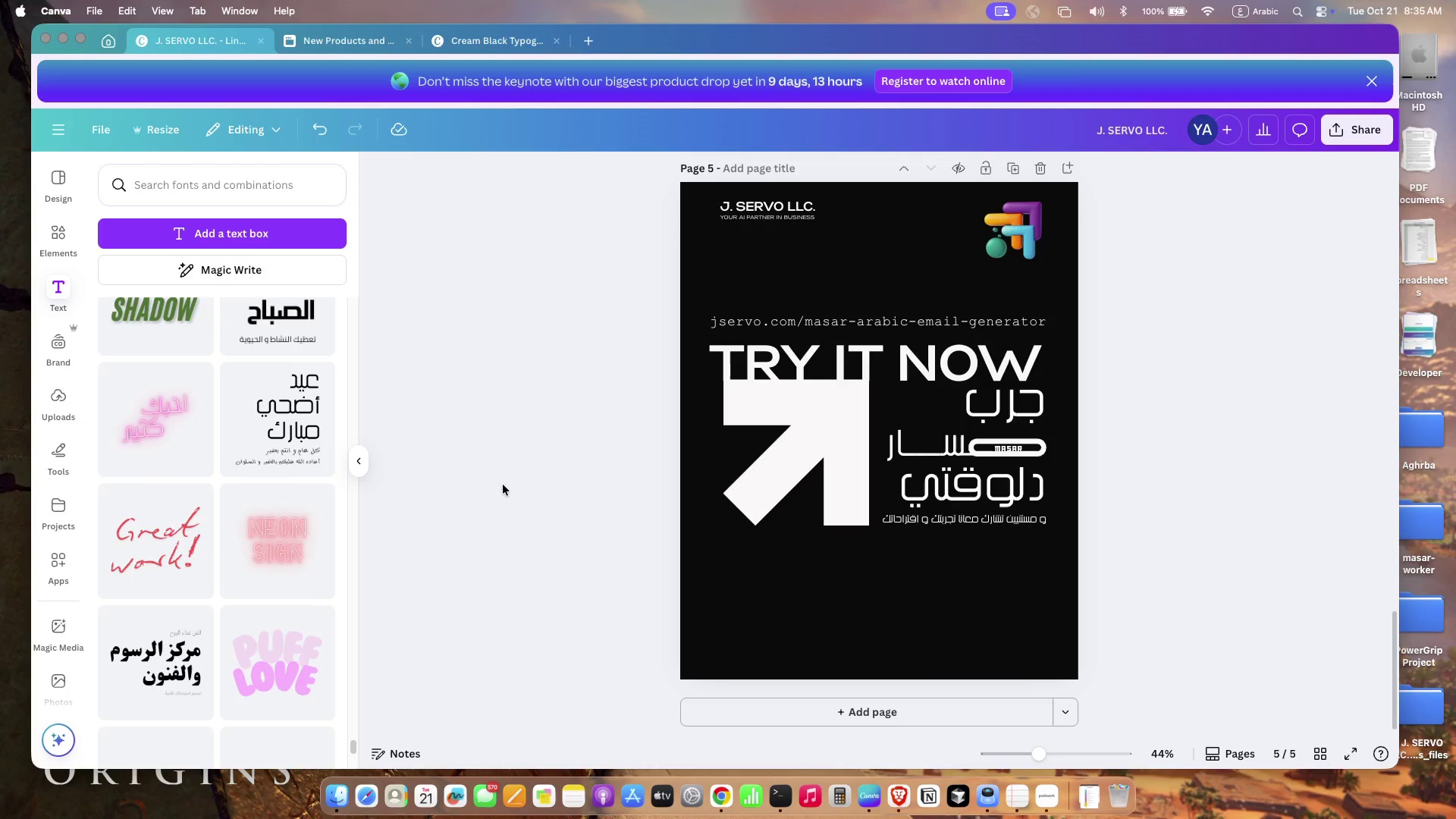 
scroll: coordinate [503, 485], scroll_direction: down, amount: 3.0
 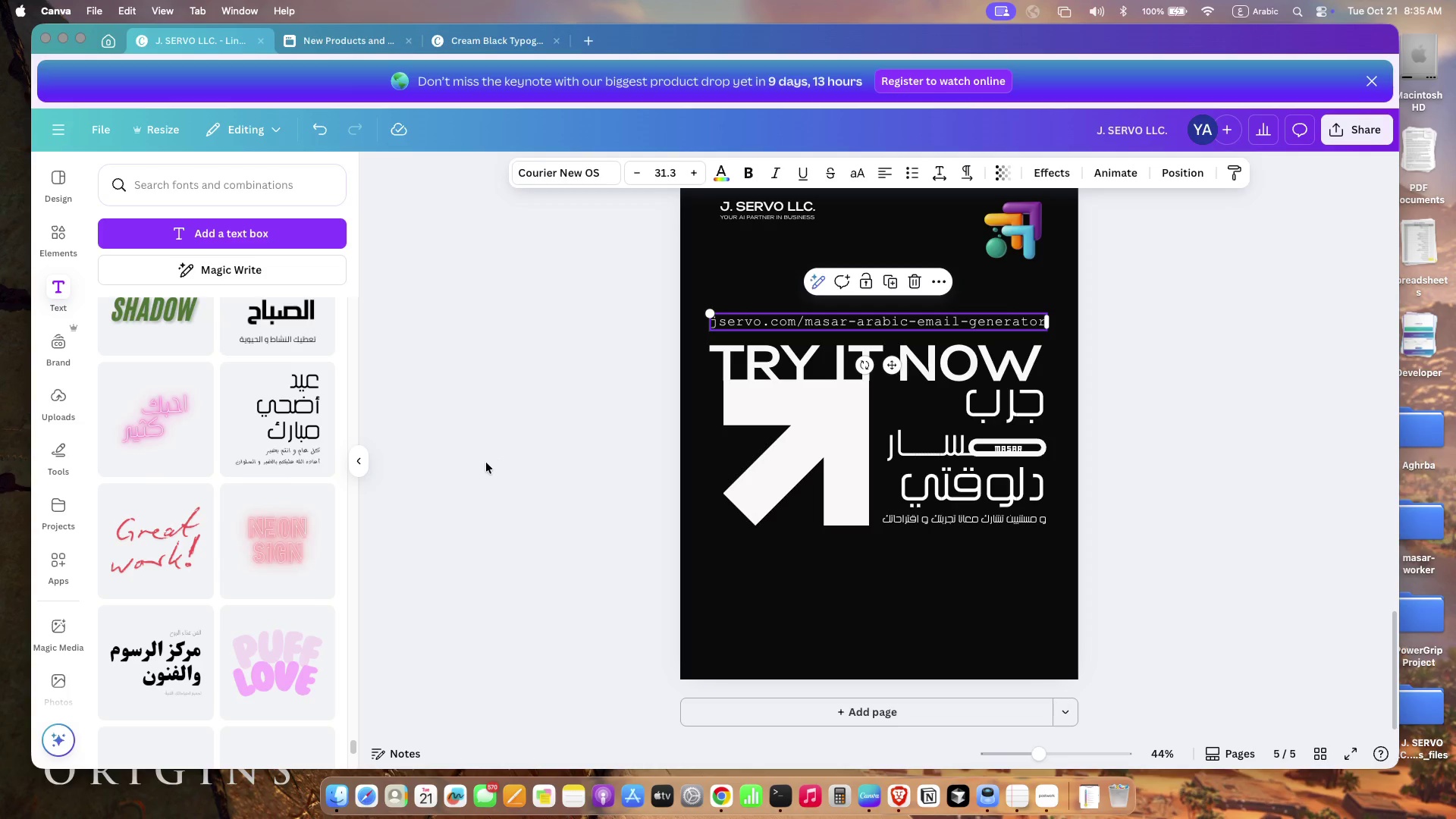 
left_click_drag(start_coordinate=[808, 259], to_coordinate=[735, 192])
 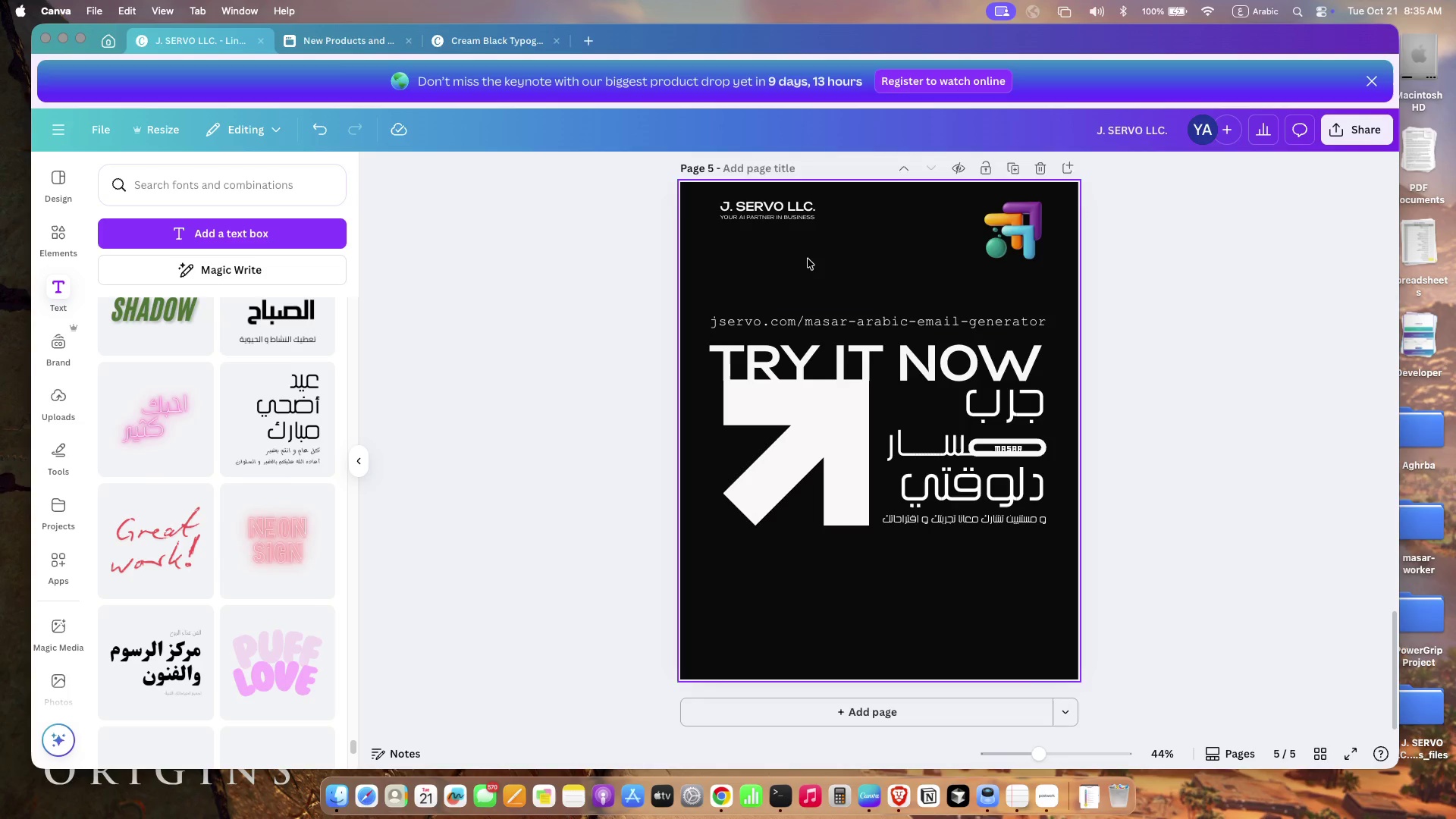 
left_click_drag(start_coordinate=[738, 212], to_coordinate=[732, 216])
 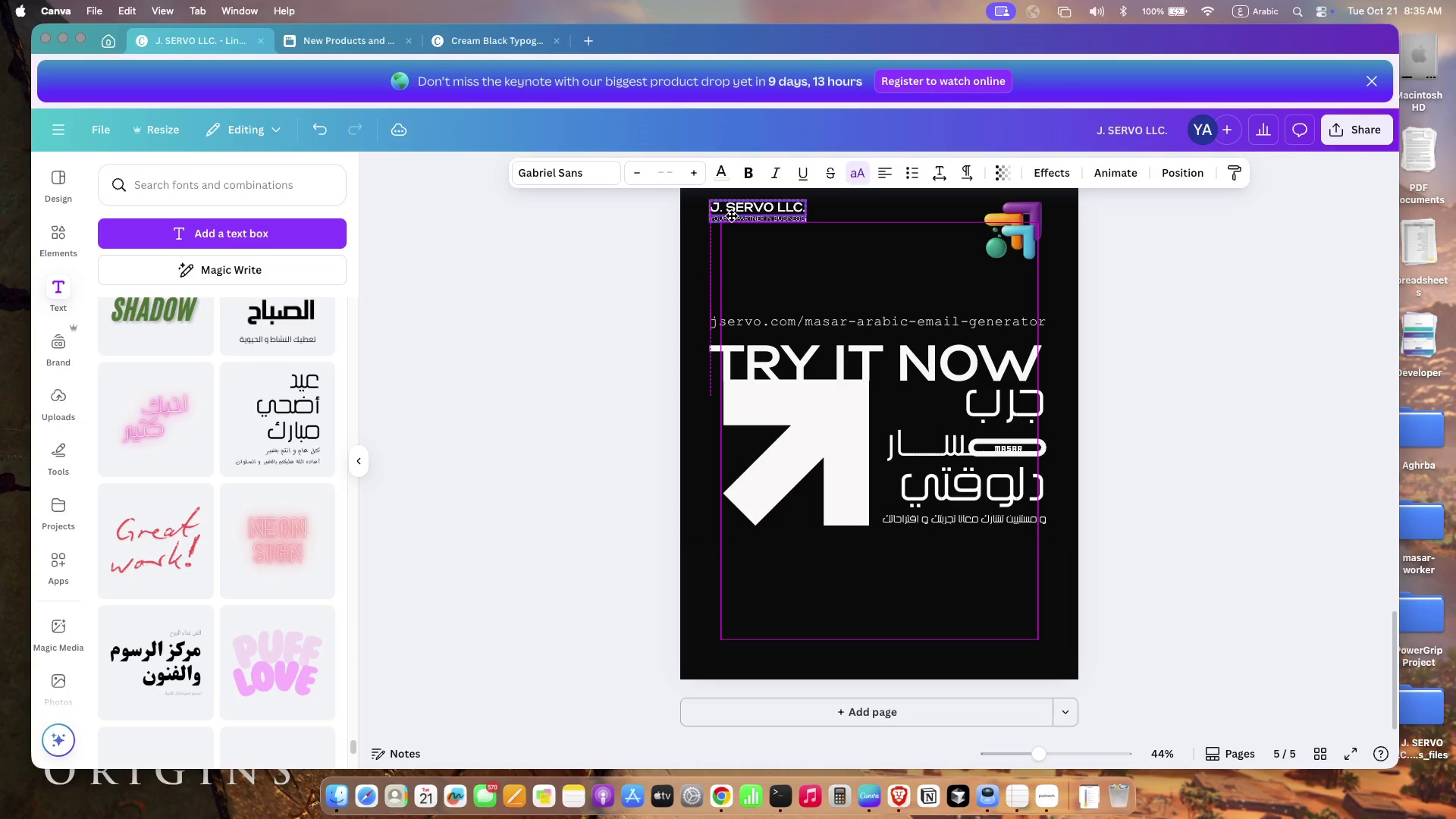 
left_click([561, 334])
 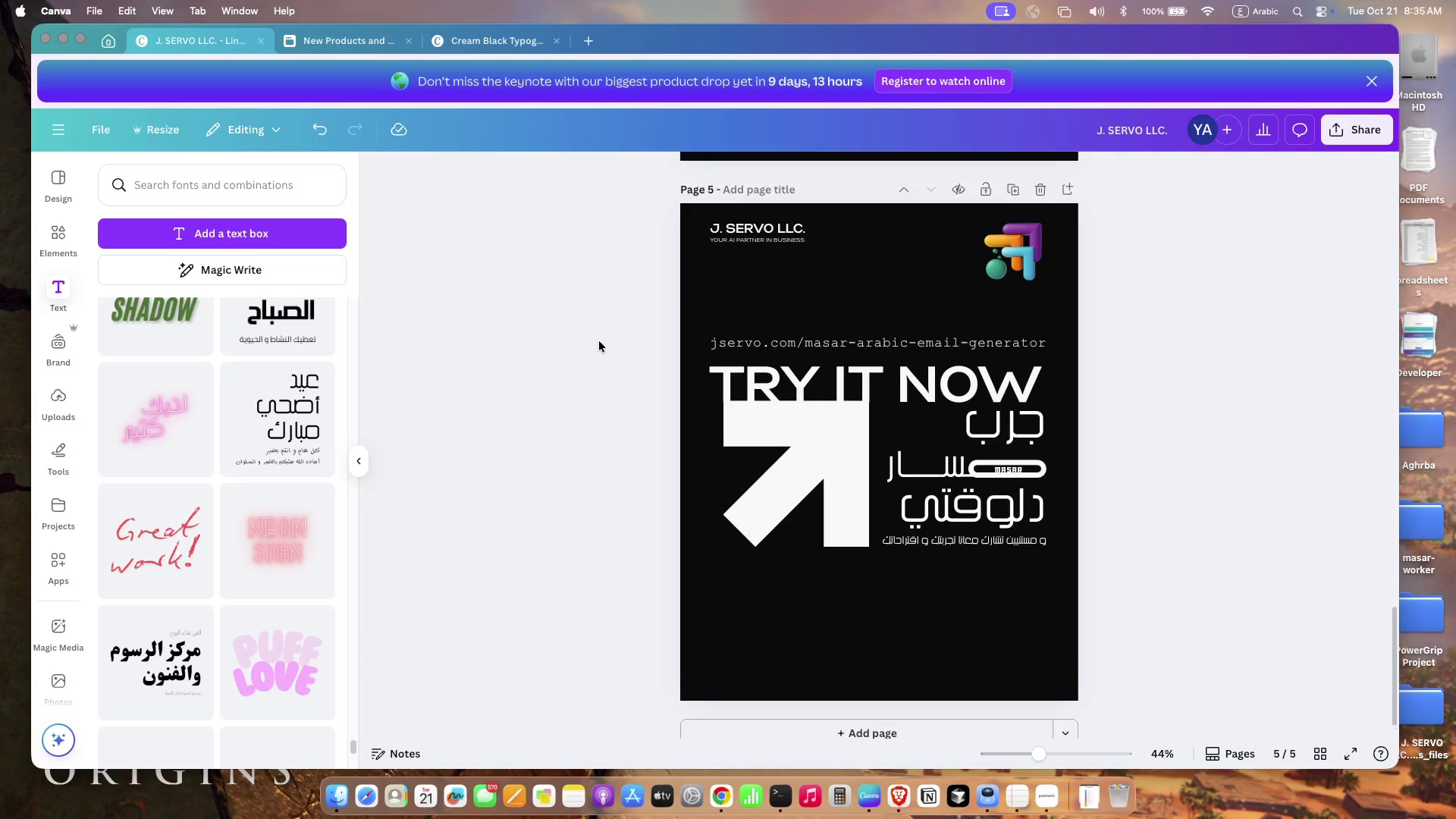 
scroll: coordinate [563, 354], scroll_direction: up, amount: 2.0
 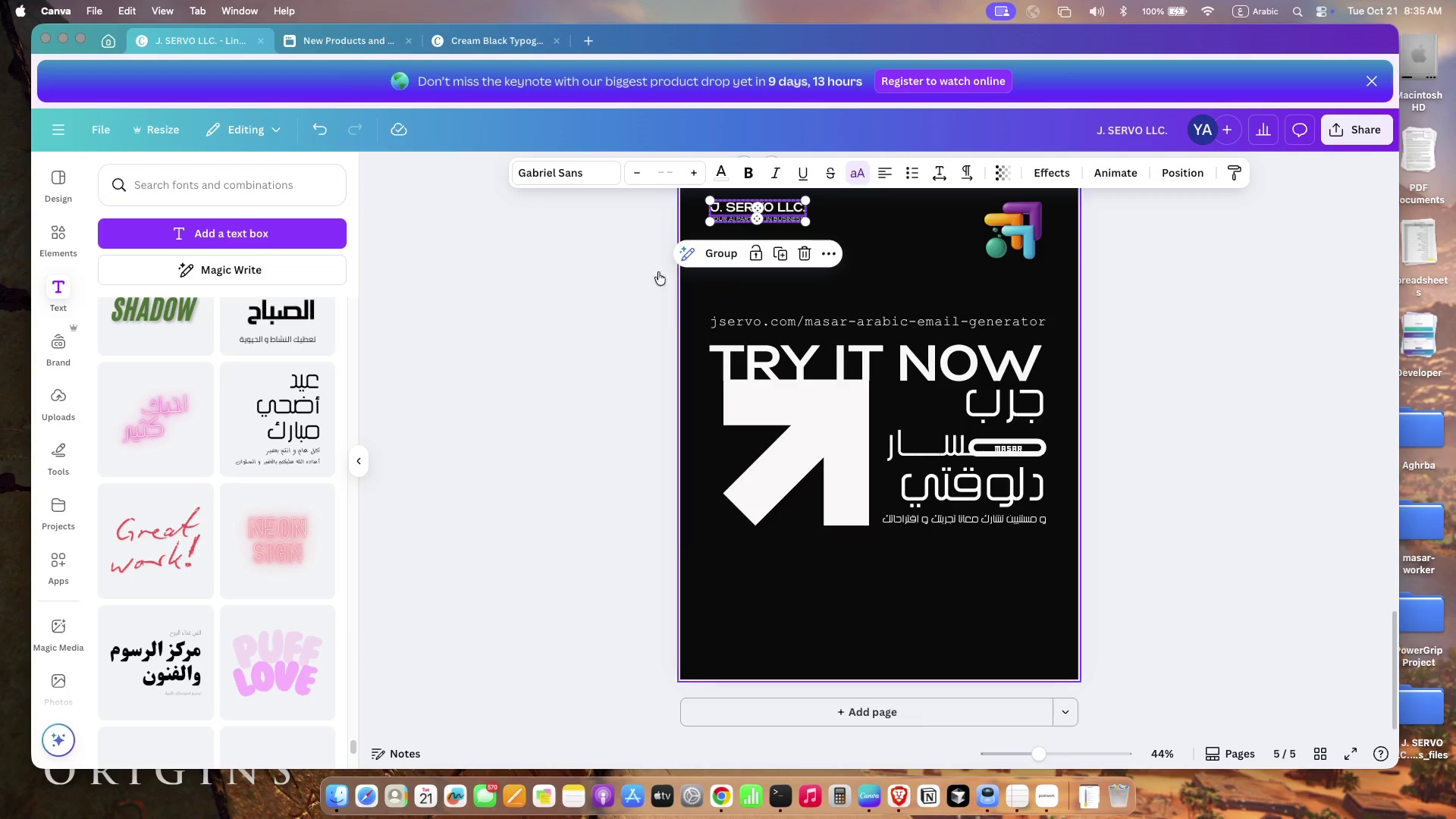 
left_click_drag(start_coordinate=[777, 280], to_coordinate=[714, 214])
 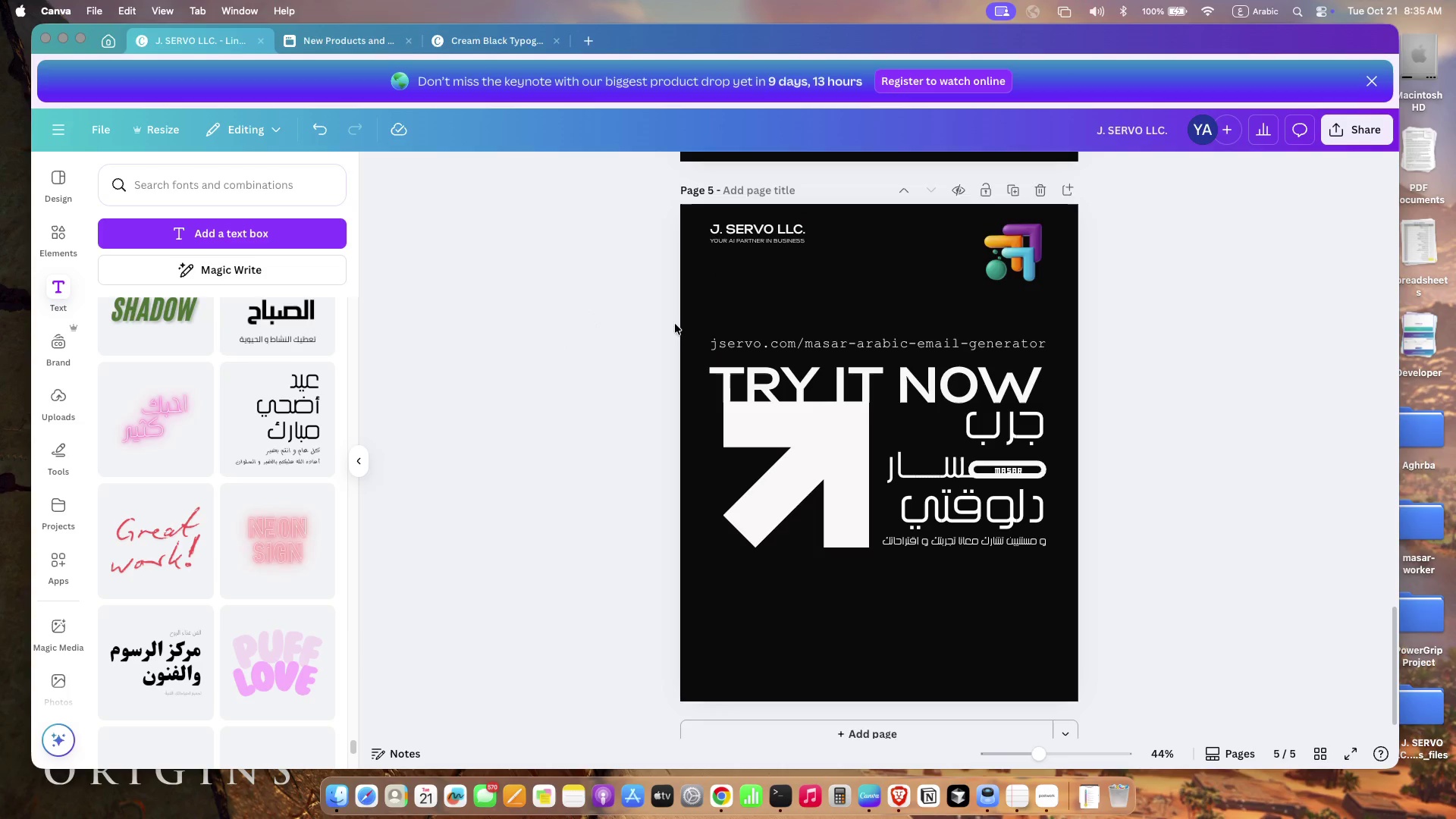 
left_click_drag(start_coordinate=[730, 233], to_coordinate=[733, 243])
 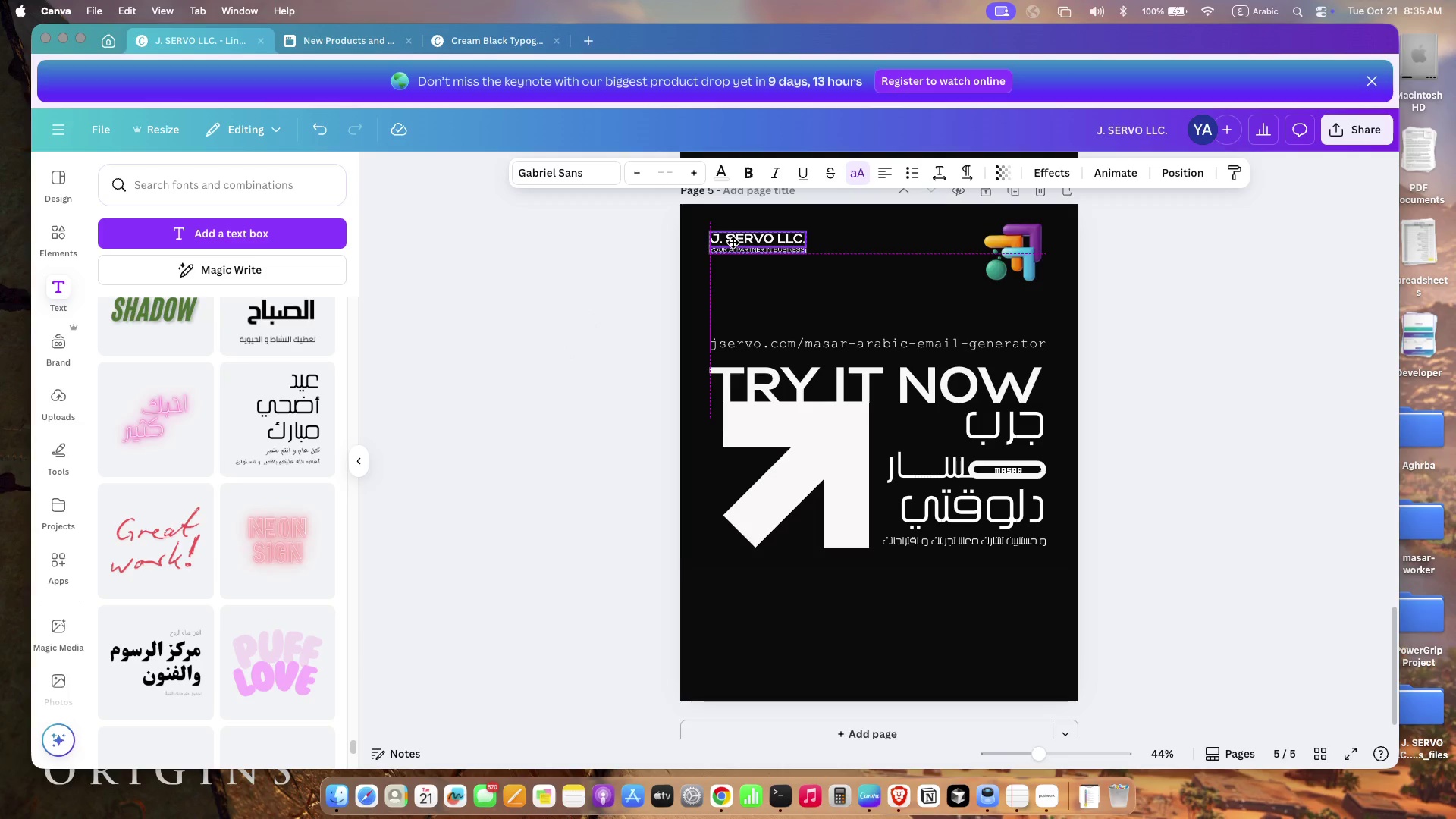 
left_click_drag(start_coordinate=[803, 256], to_coordinate=[837, 267])
 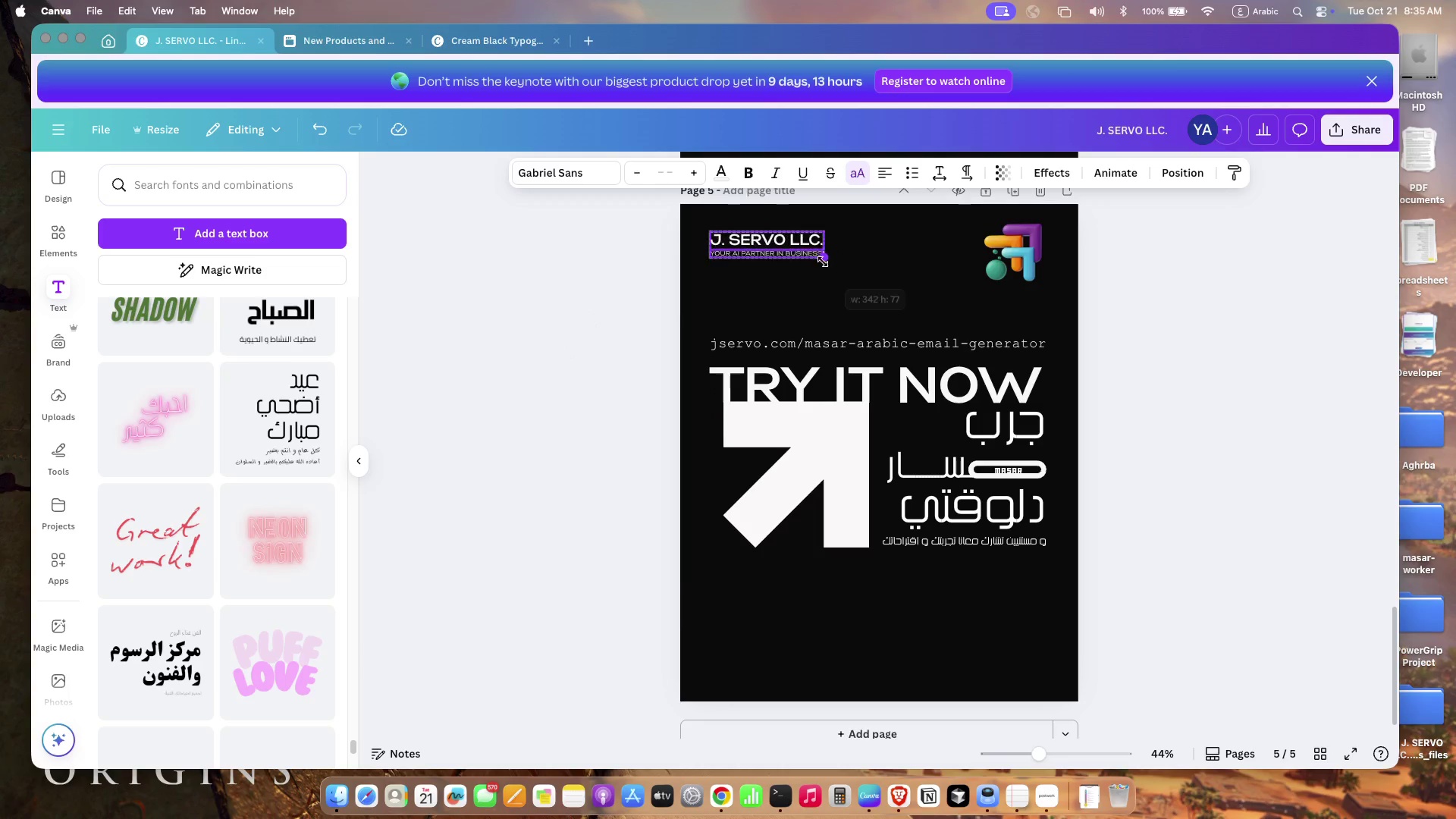 
left_click_drag(start_coordinate=[717, 246], to_coordinate=[724, 247])
 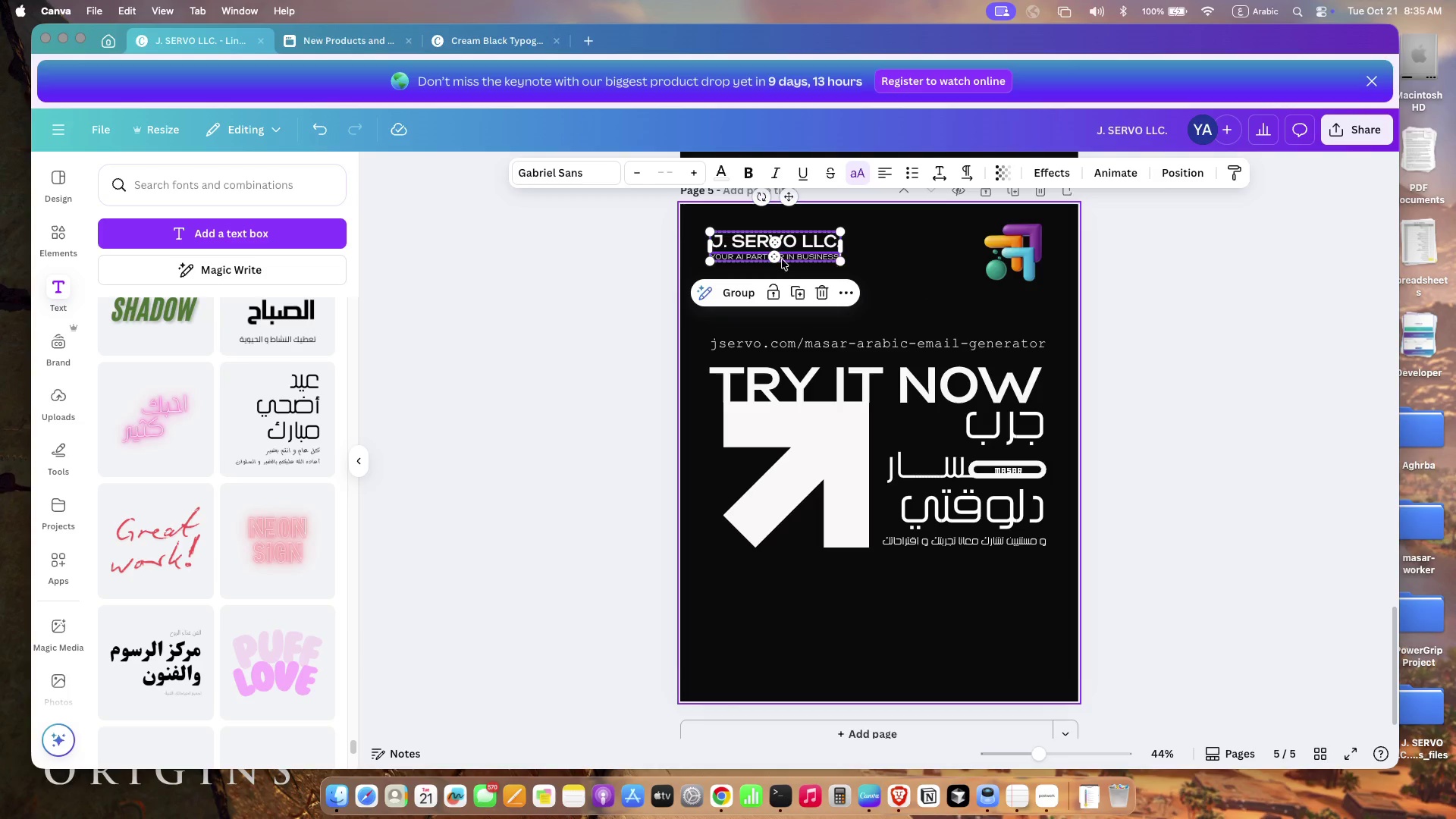 
left_click_drag(start_coordinate=[755, 244], to_coordinate=[748, 260])
 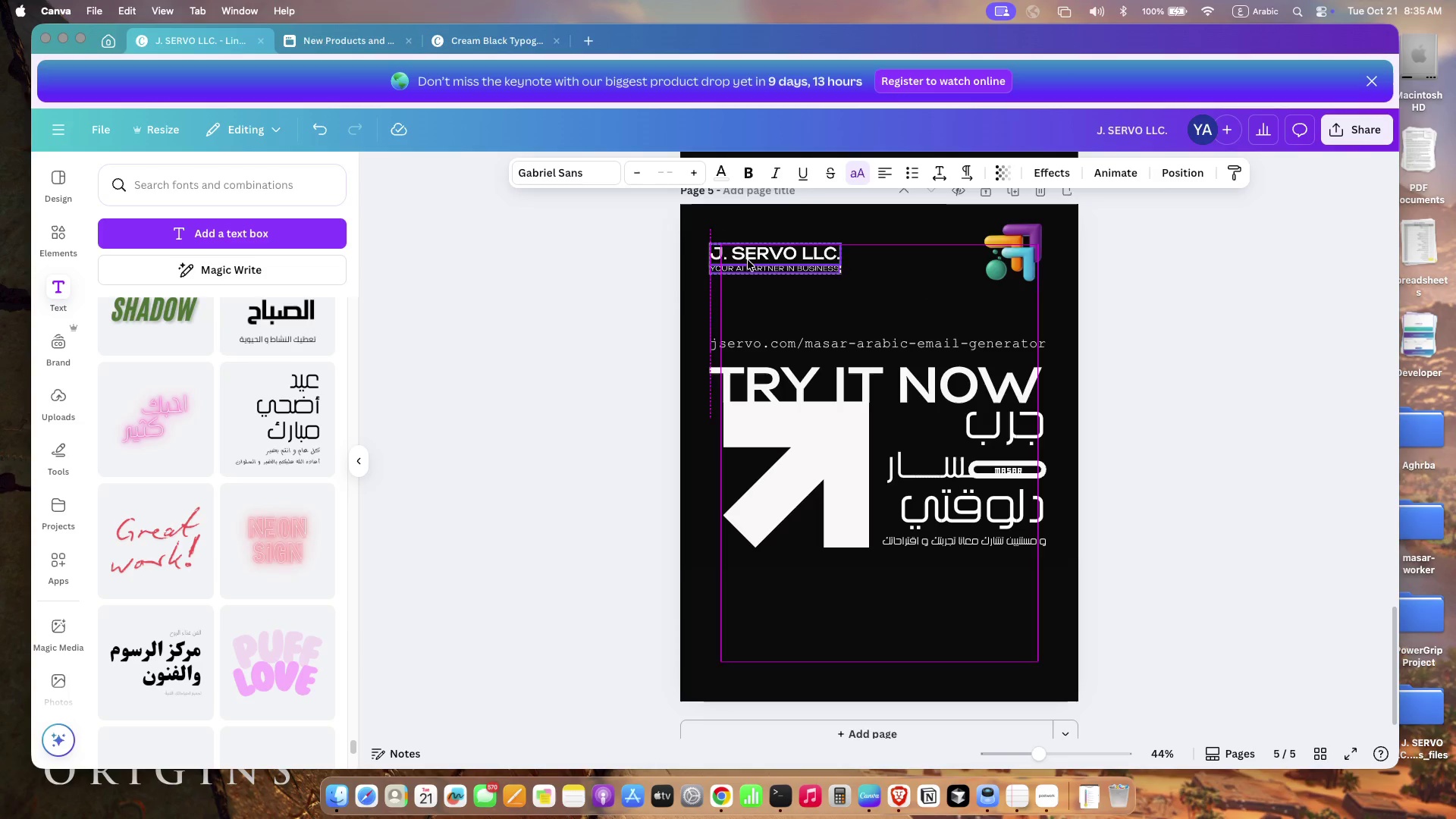 
left_click_drag(start_coordinate=[1022, 255], to_coordinate=[1019, 280])
 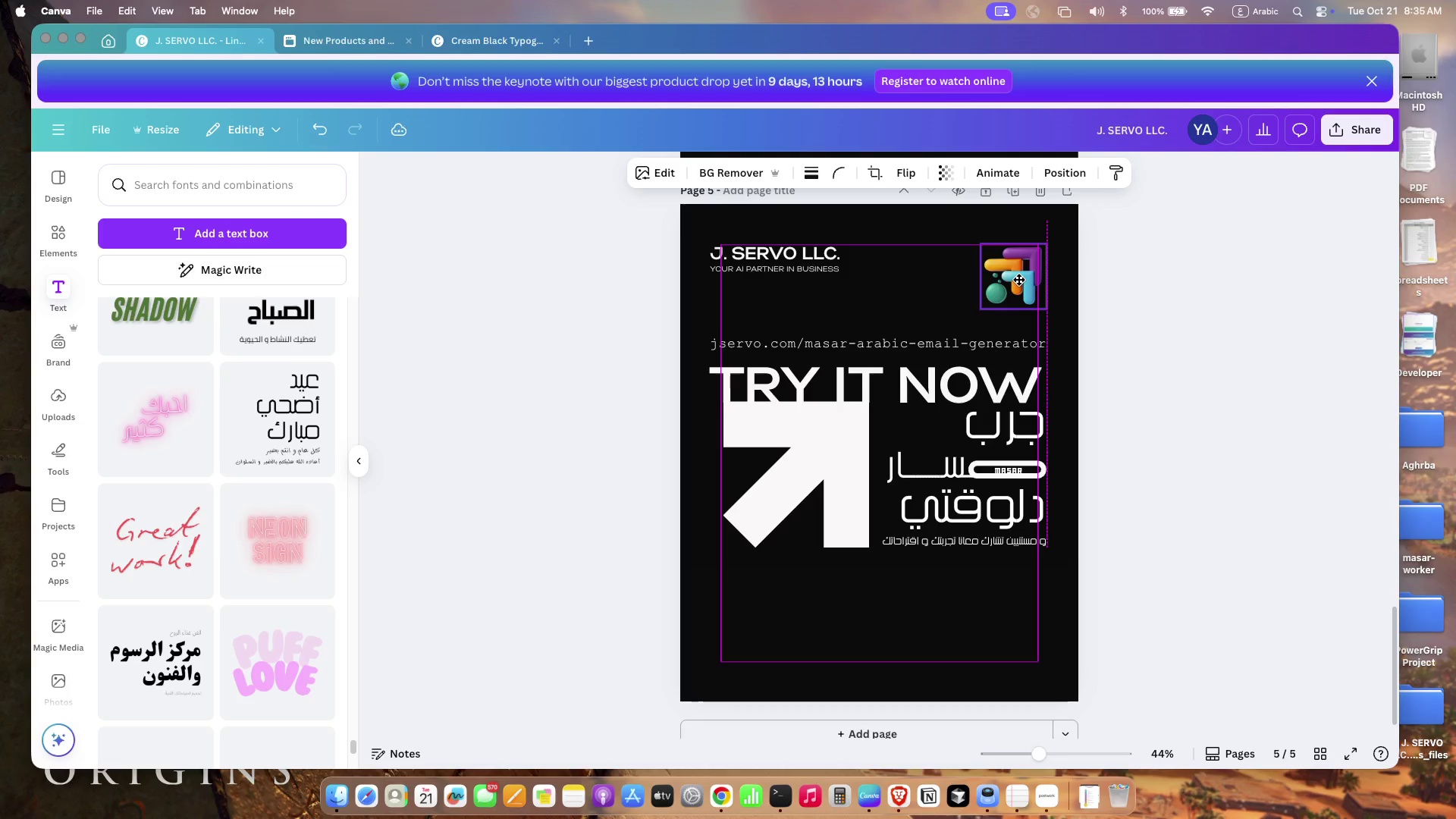 
left_click_drag(start_coordinate=[981, 309], to_coordinate=[948, 313])
 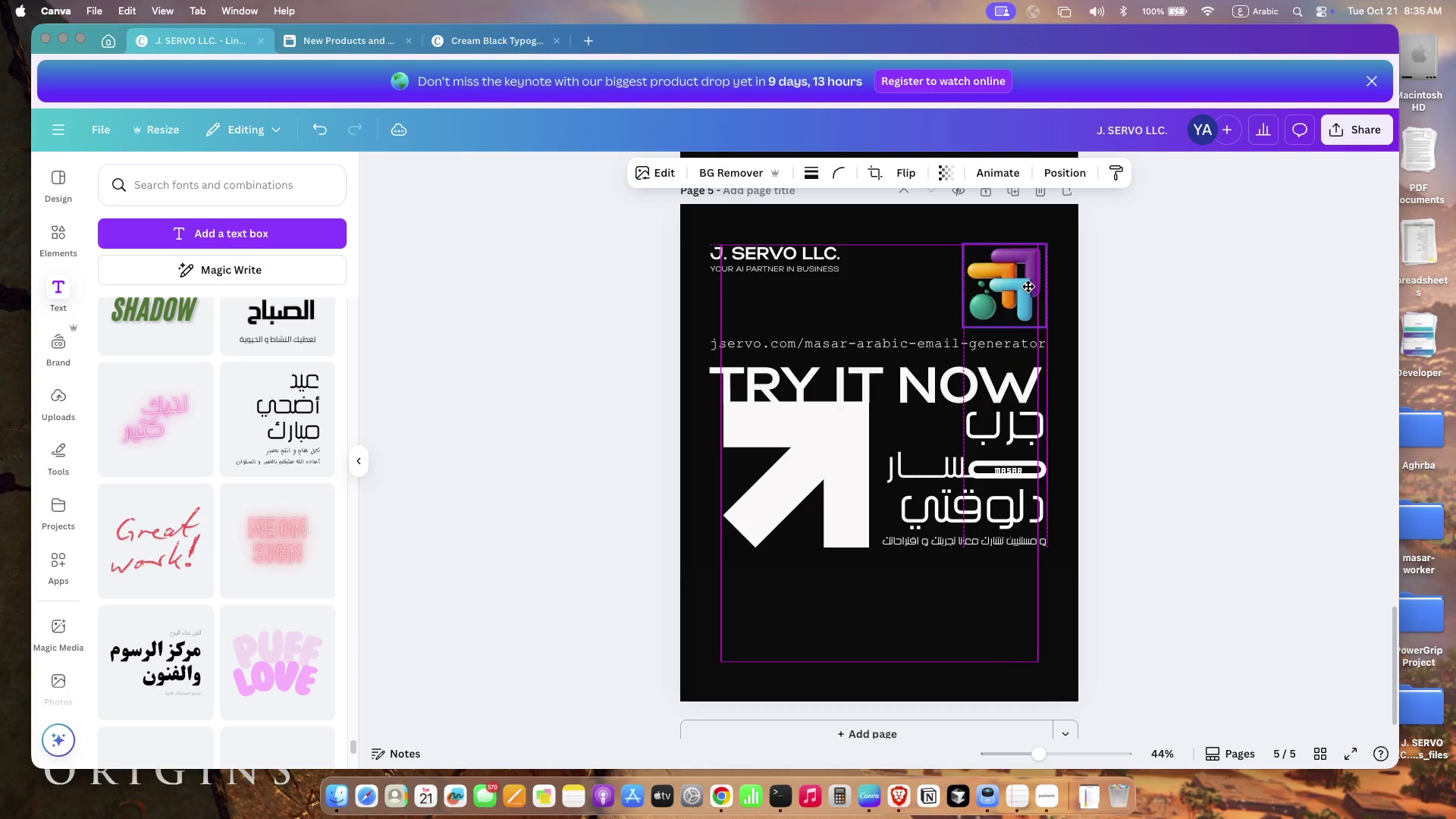 
left_click([571, 419])
 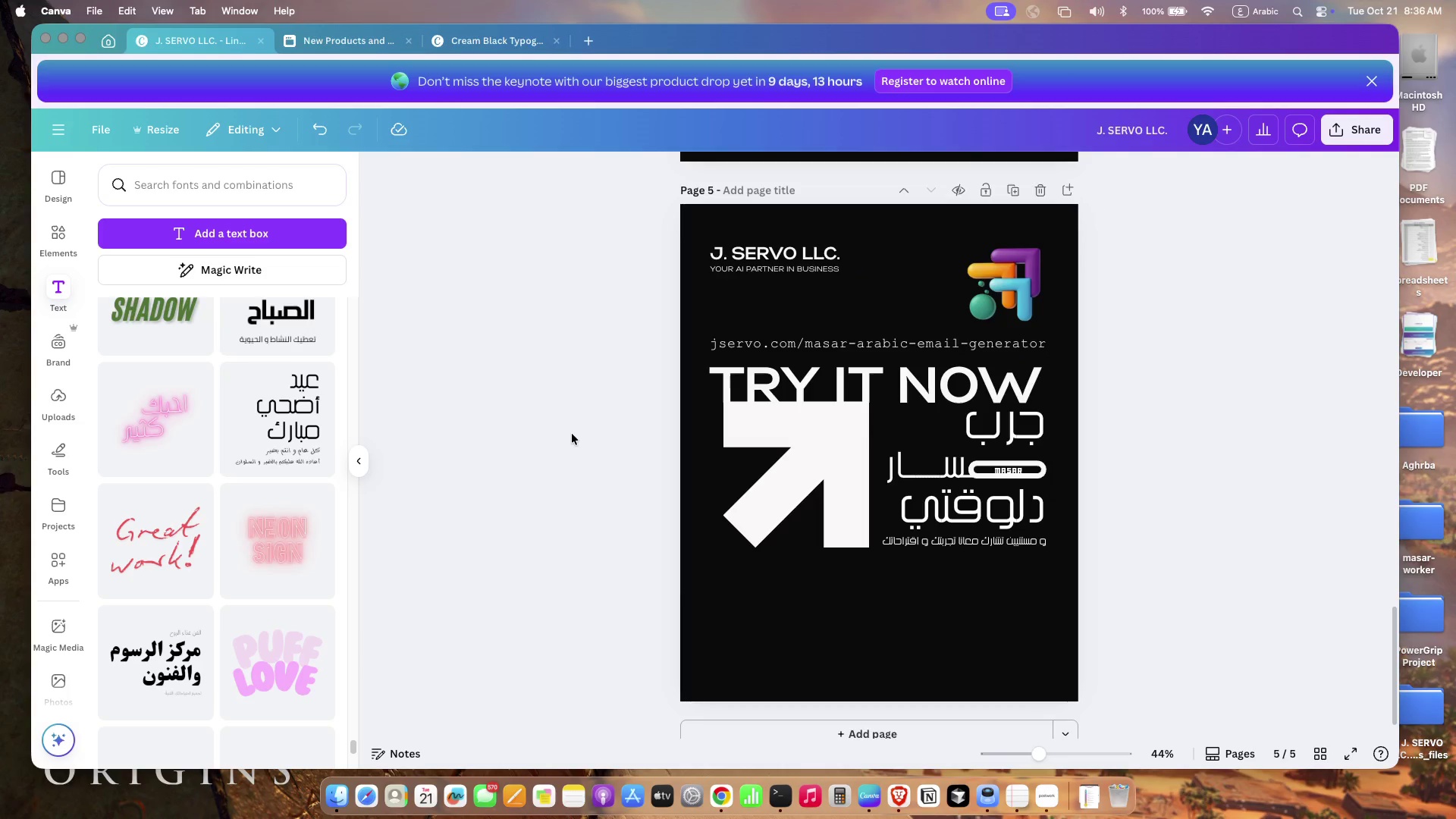 
left_click_drag(start_coordinate=[1024, 636], to_coordinate=[735, 230])
 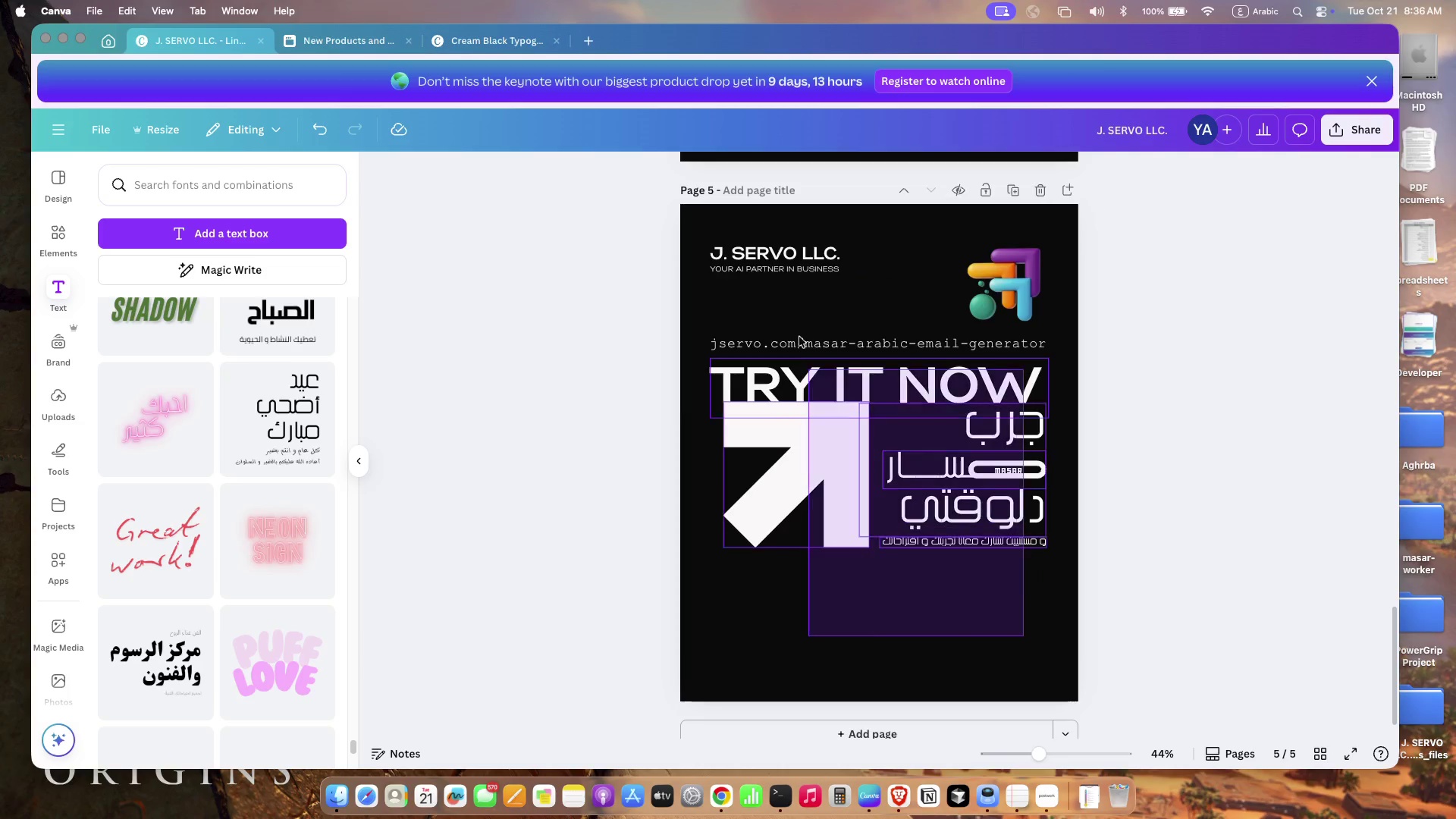 
left_click_drag(start_coordinate=[940, 289], to_coordinate=[941, 309])
 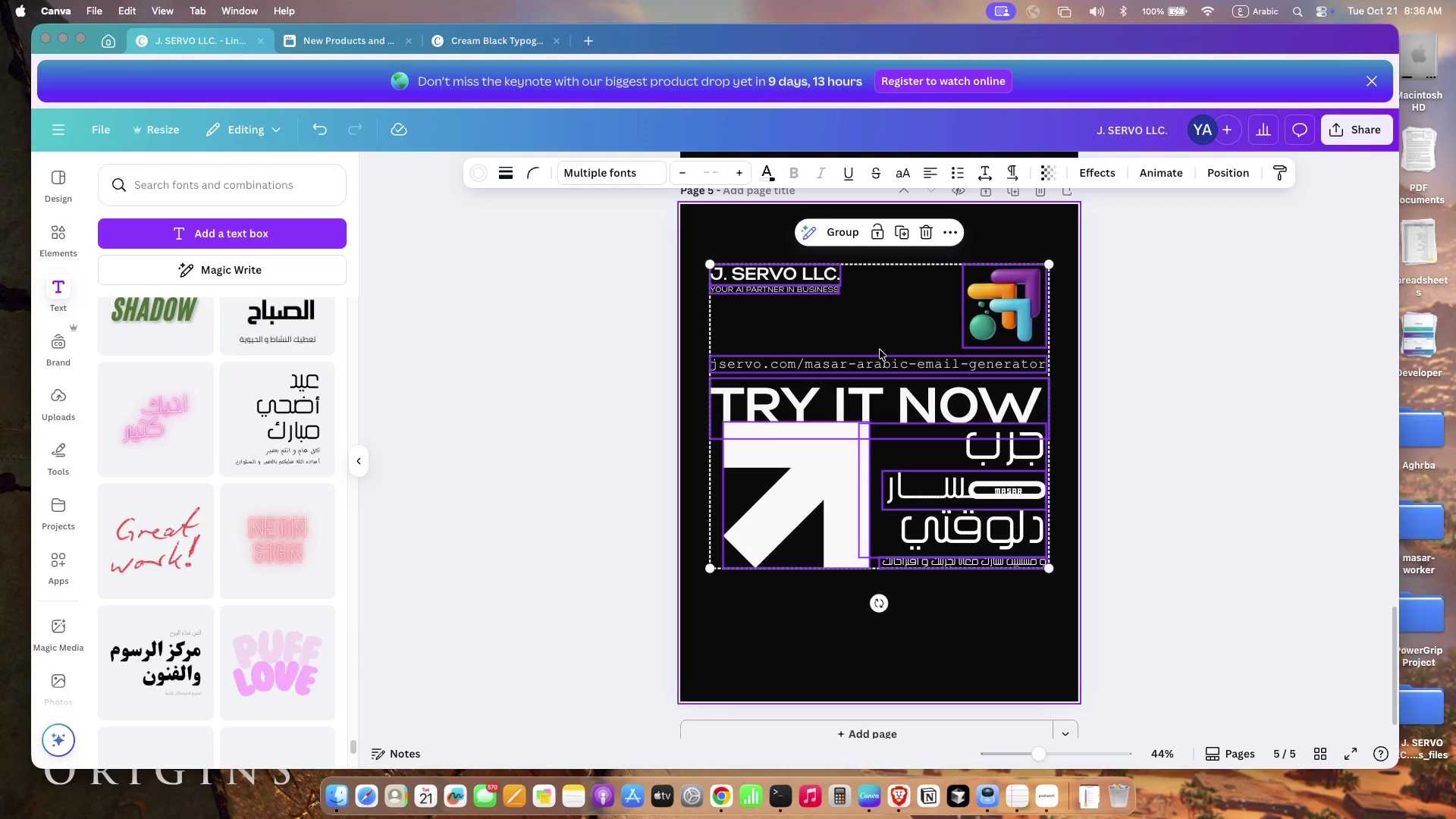 
left_click([592, 425])
 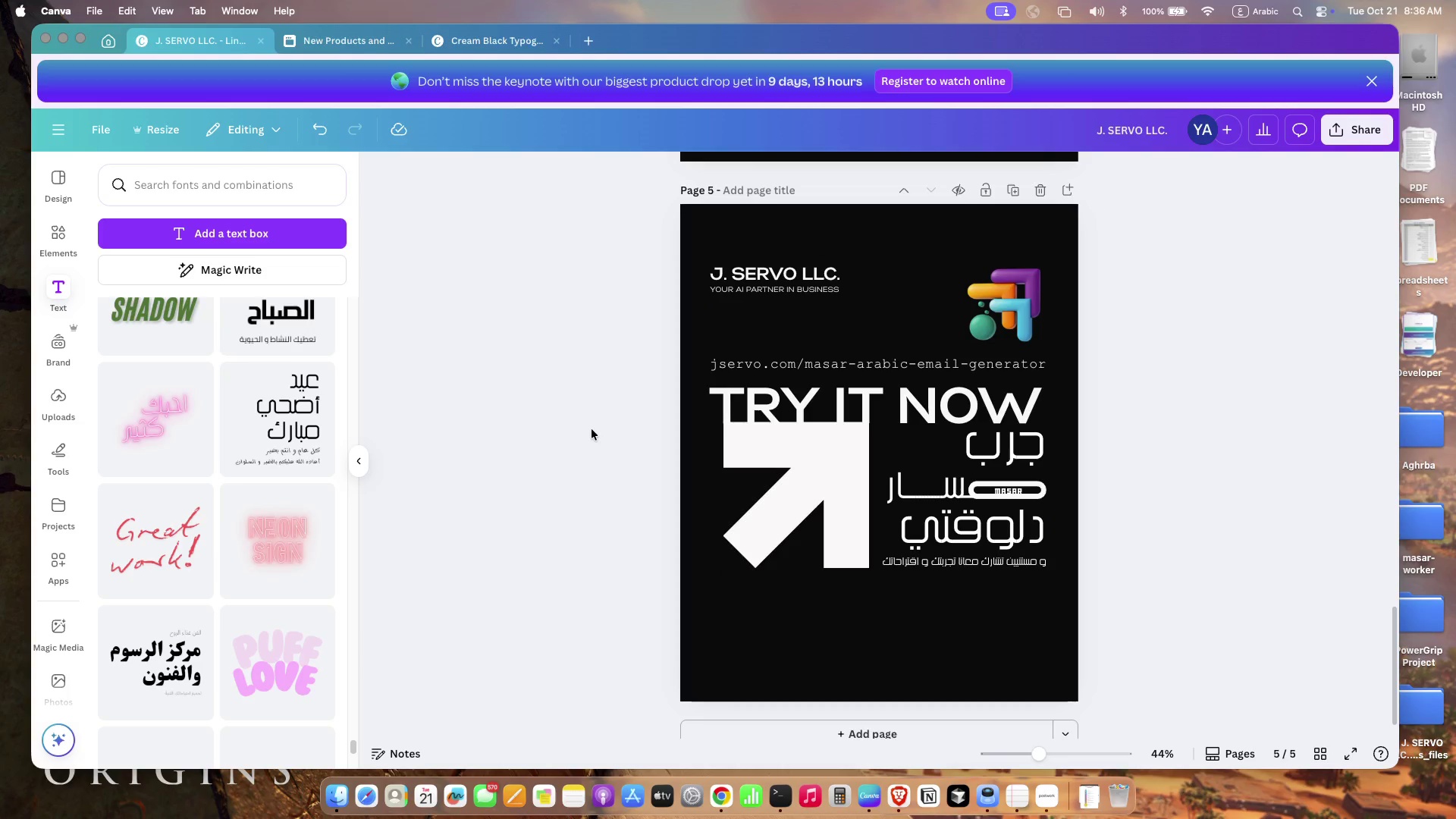 
left_click_drag(start_coordinate=[1011, 306], to_coordinate=[1006, 285])
 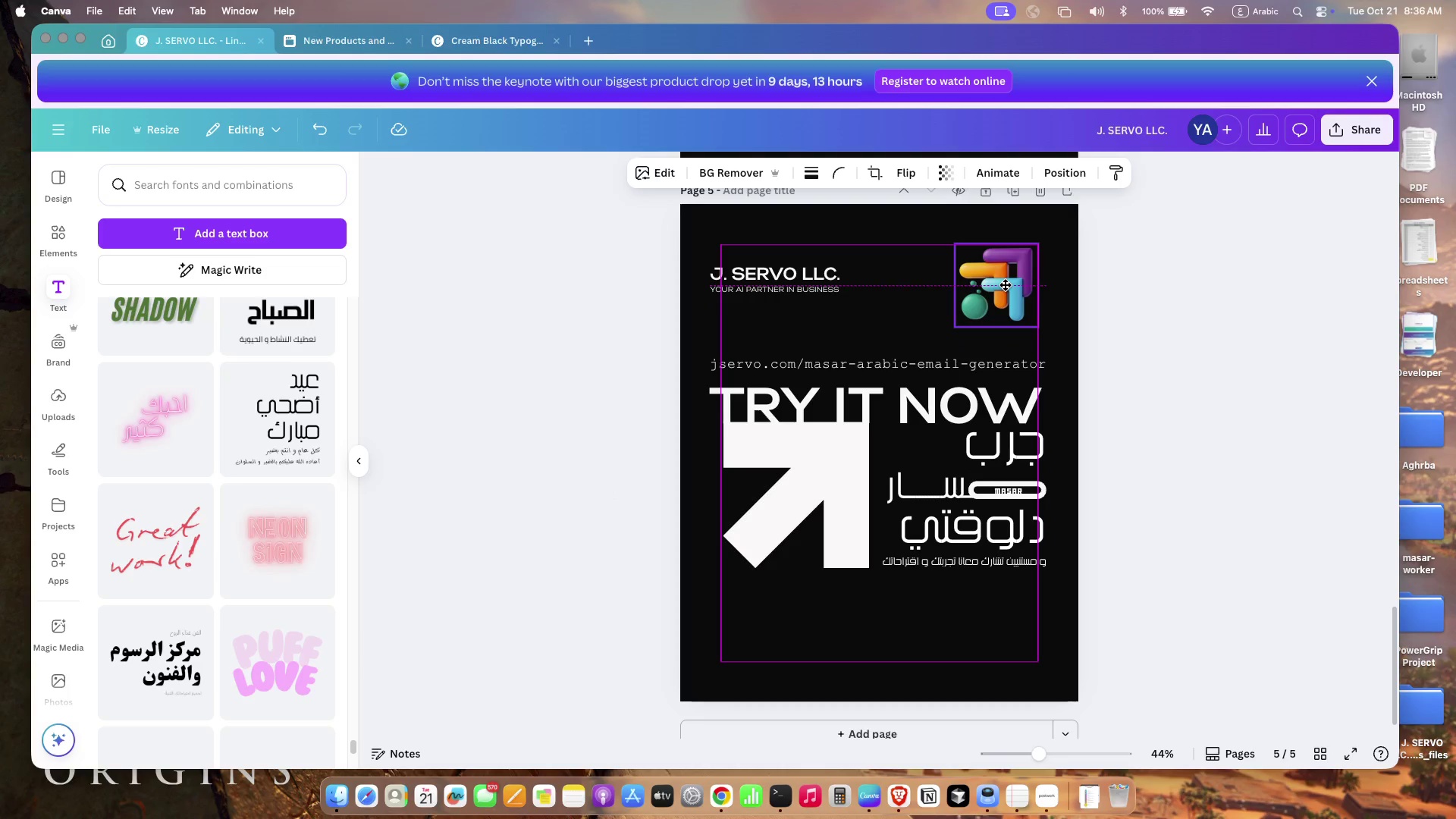 
left_click([867, 302])
 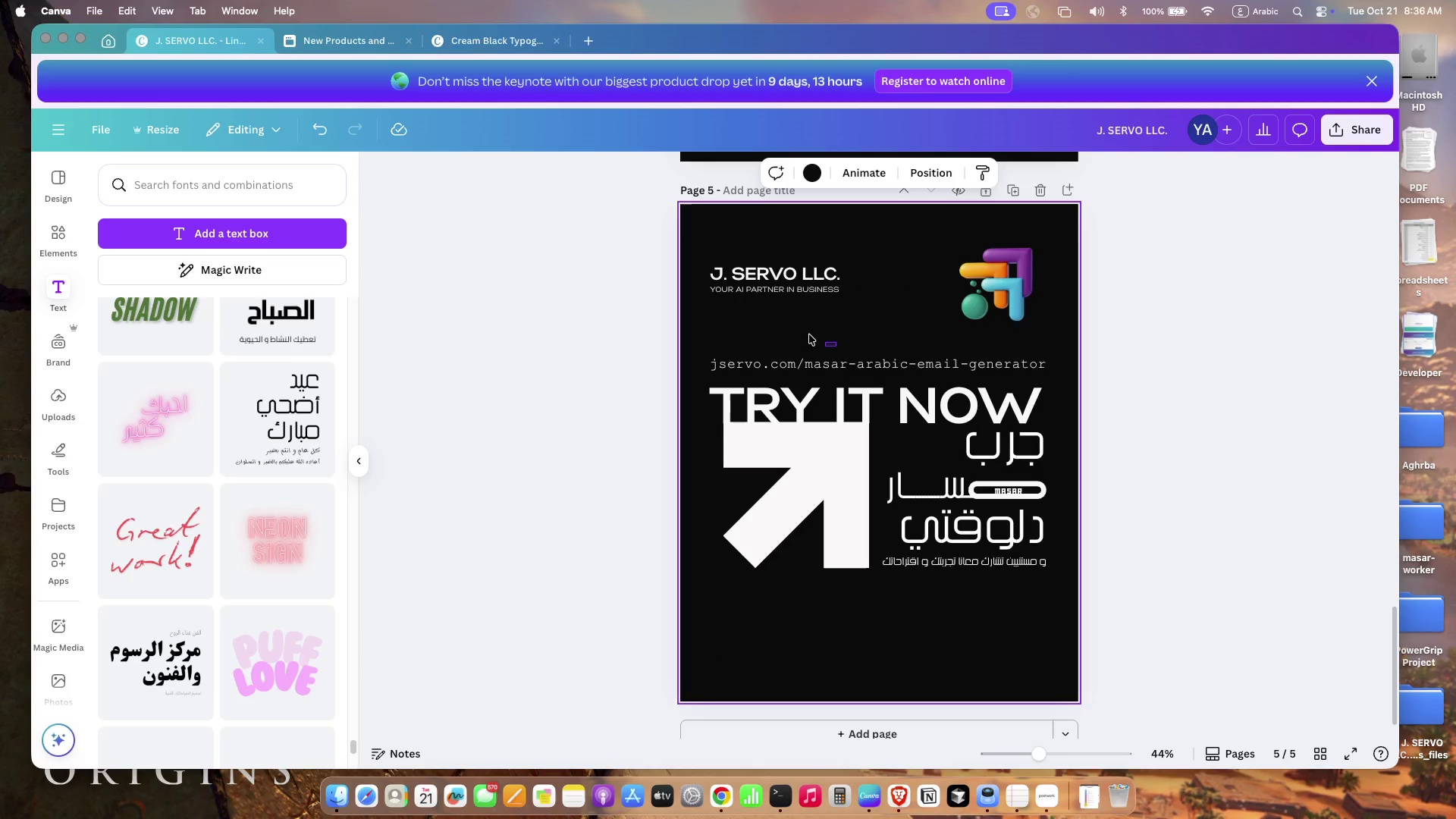 
left_click_drag(start_coordinate=[836, 347], to_coordinate=[704, 261])
 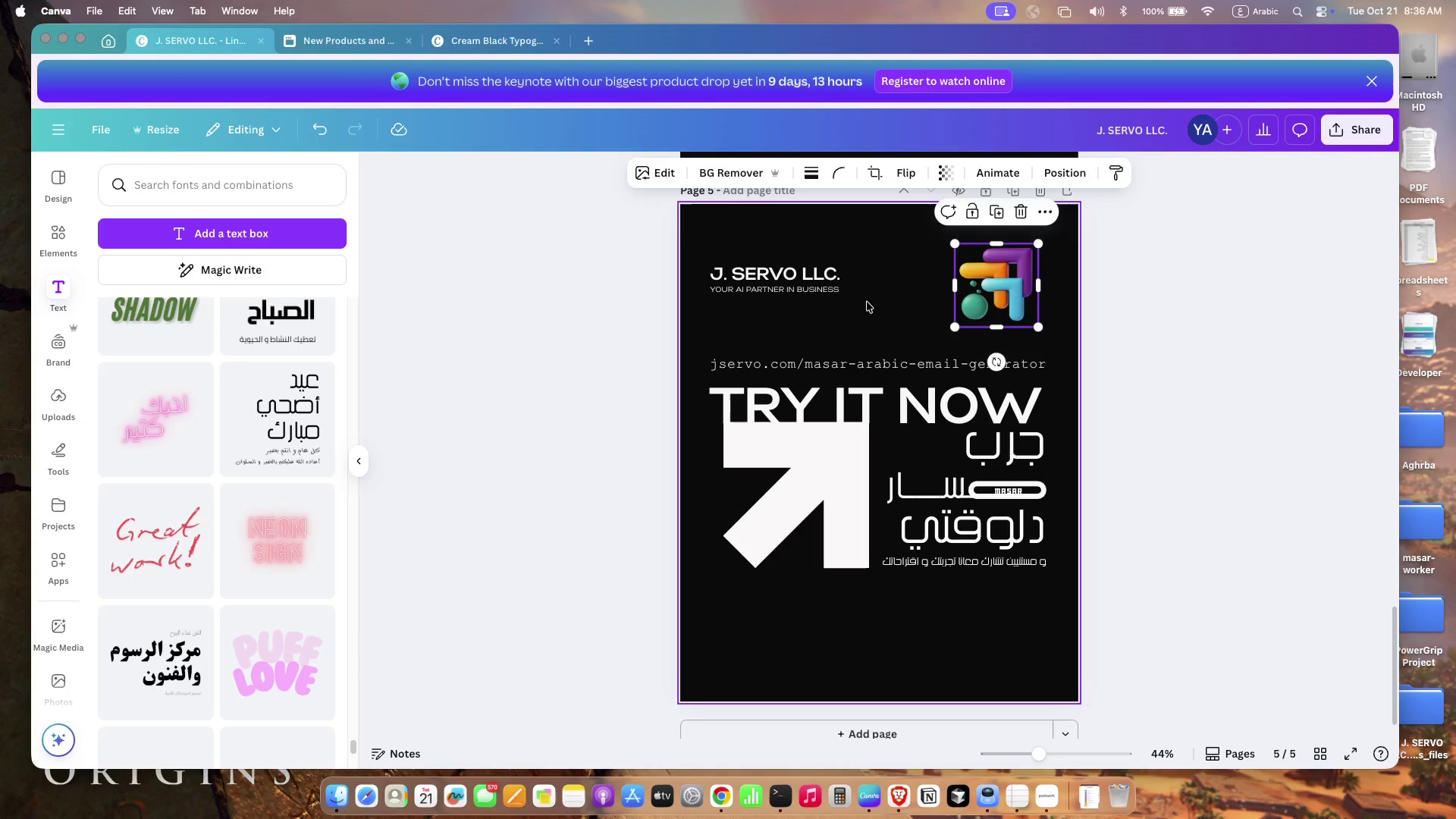 
left_click_drag(start_coordinate=[745, 277], to_coordinate=[745, 260])
 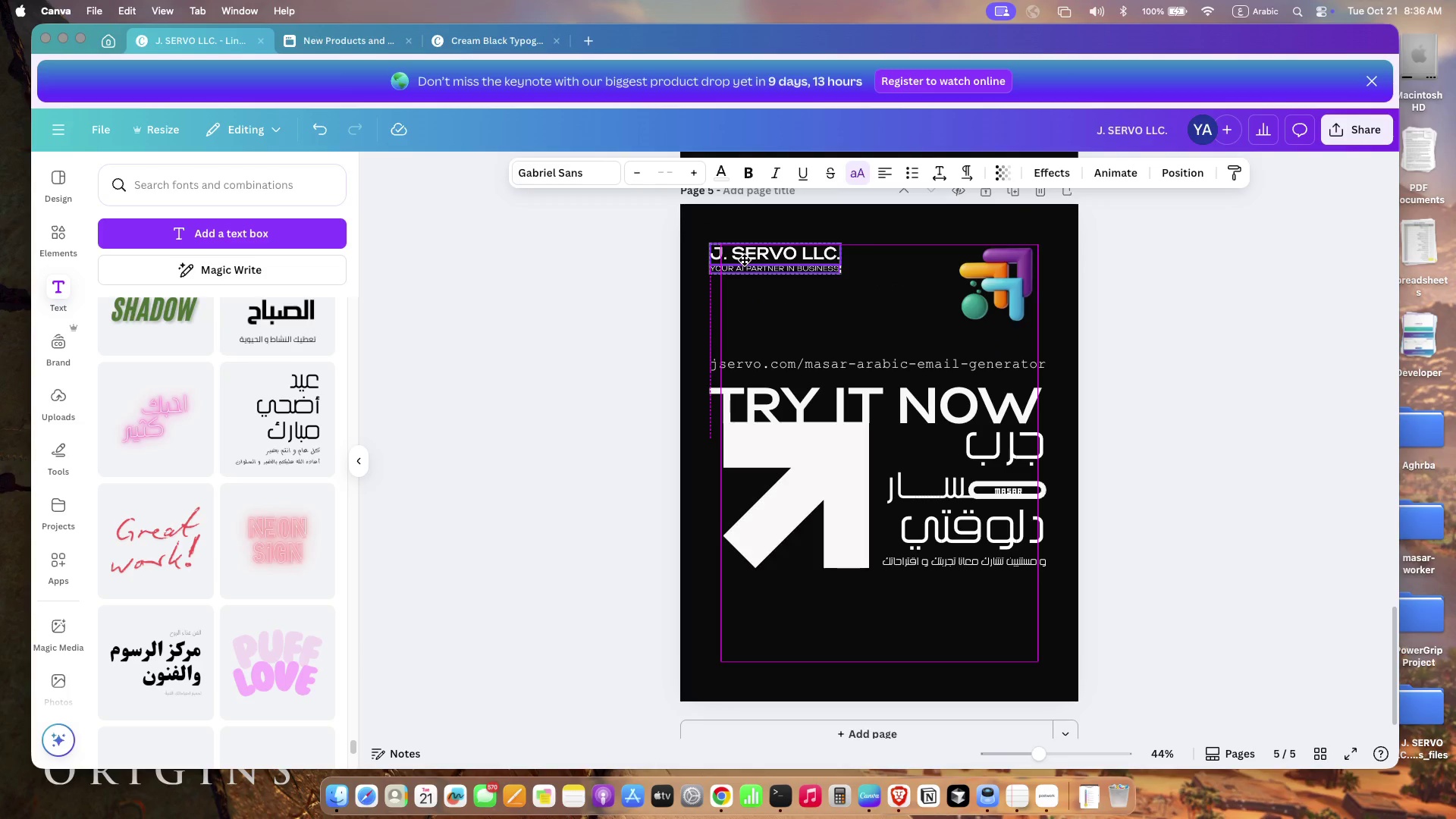 
left_click([477, 362])
 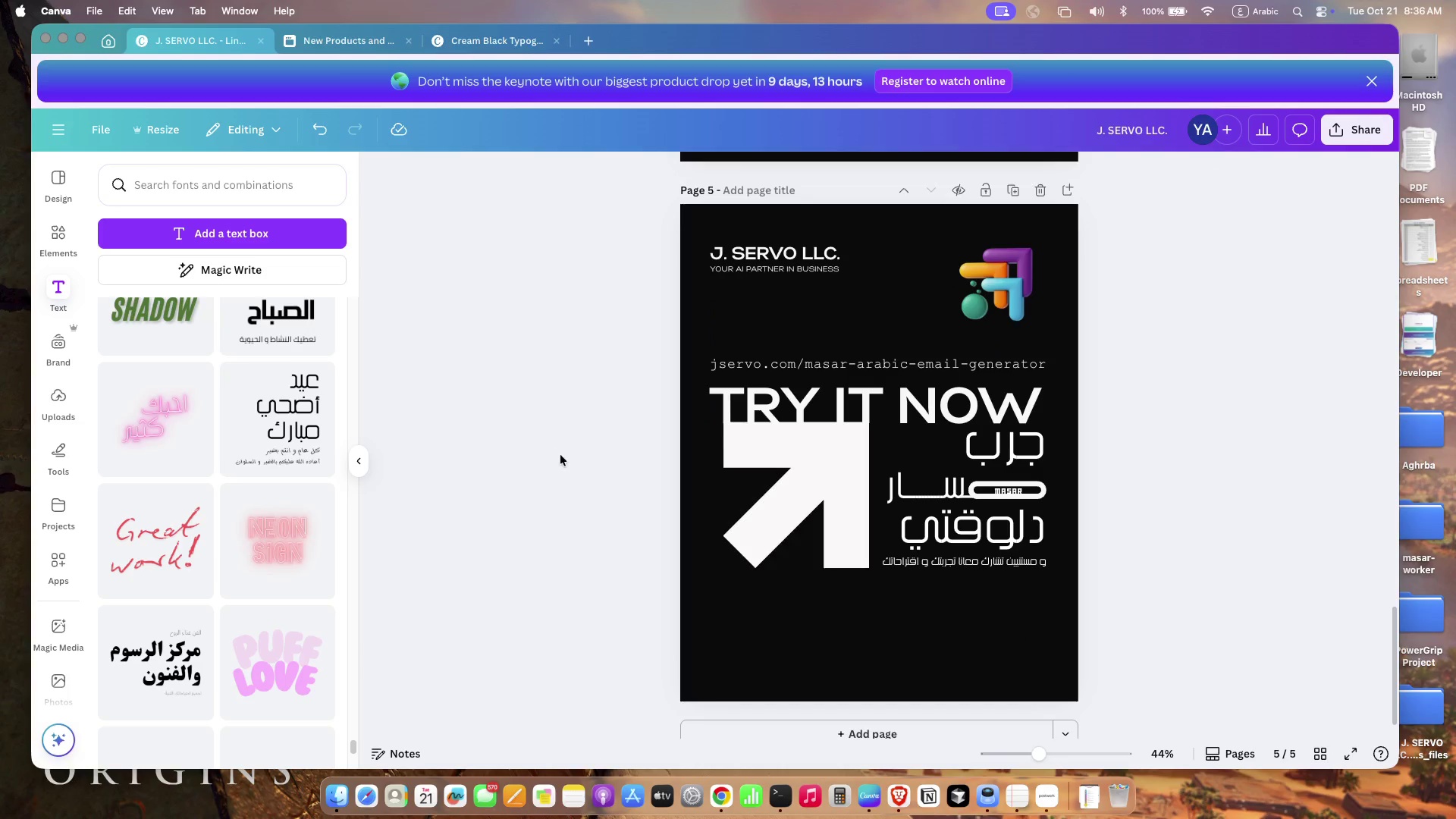 
scroll: coordinate [576, 463], scroll_direction: down, amount: 9.0
 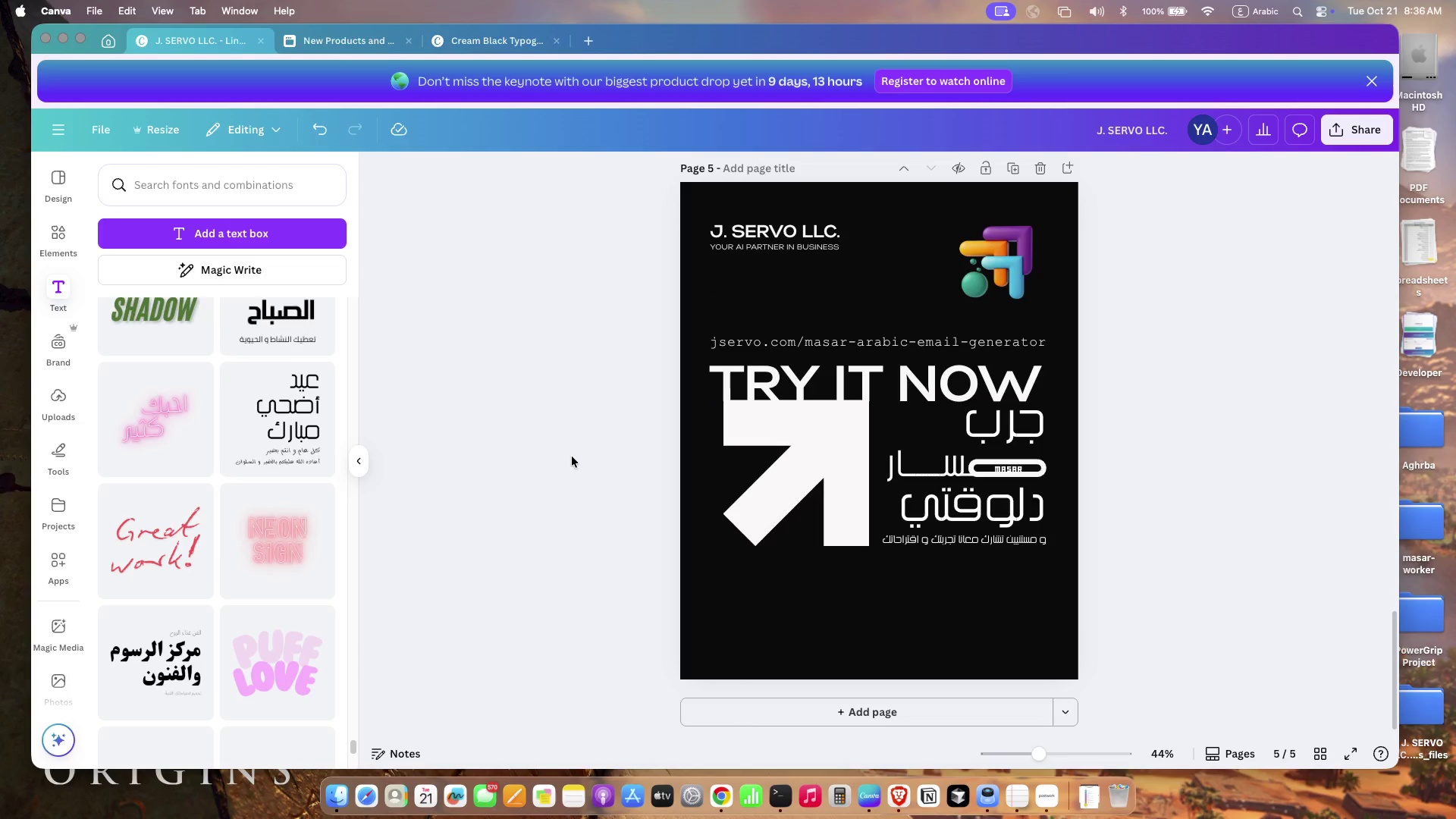 
scroll: coordinate [607, 469], scroll_direction: up, amount: 87.0
 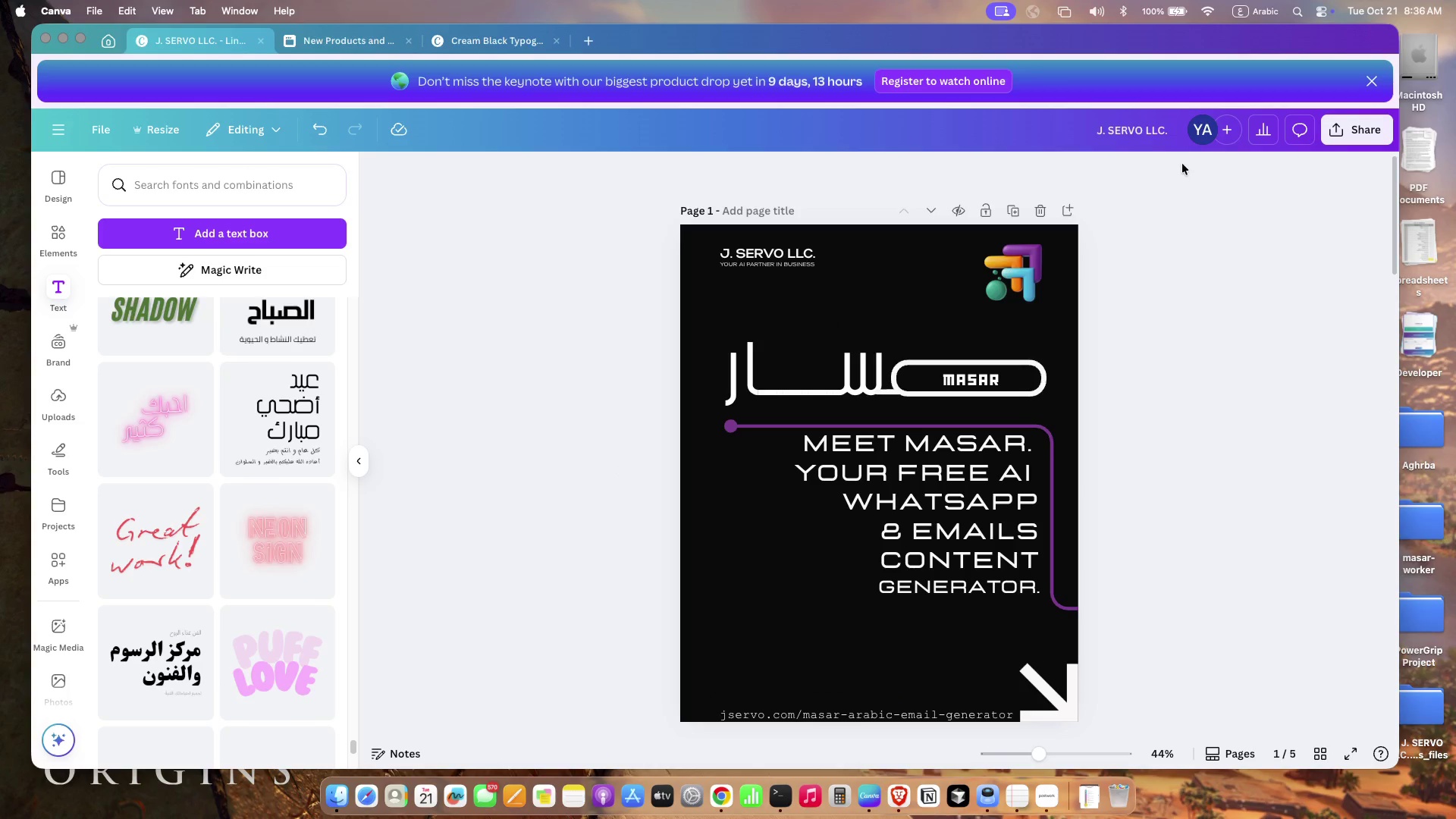 
double_click([1146, 127])
 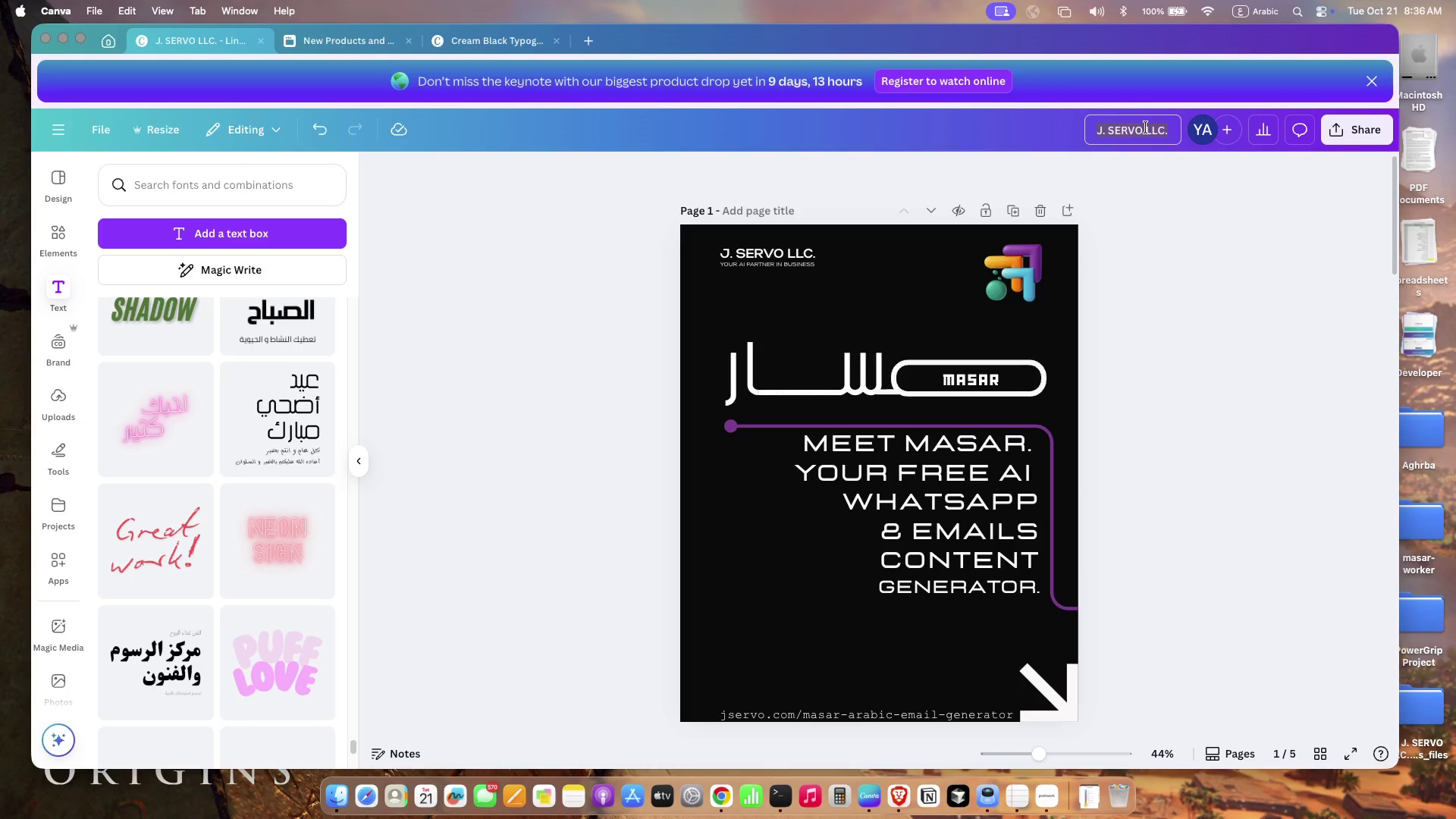 
triple_click([1146, 127])
 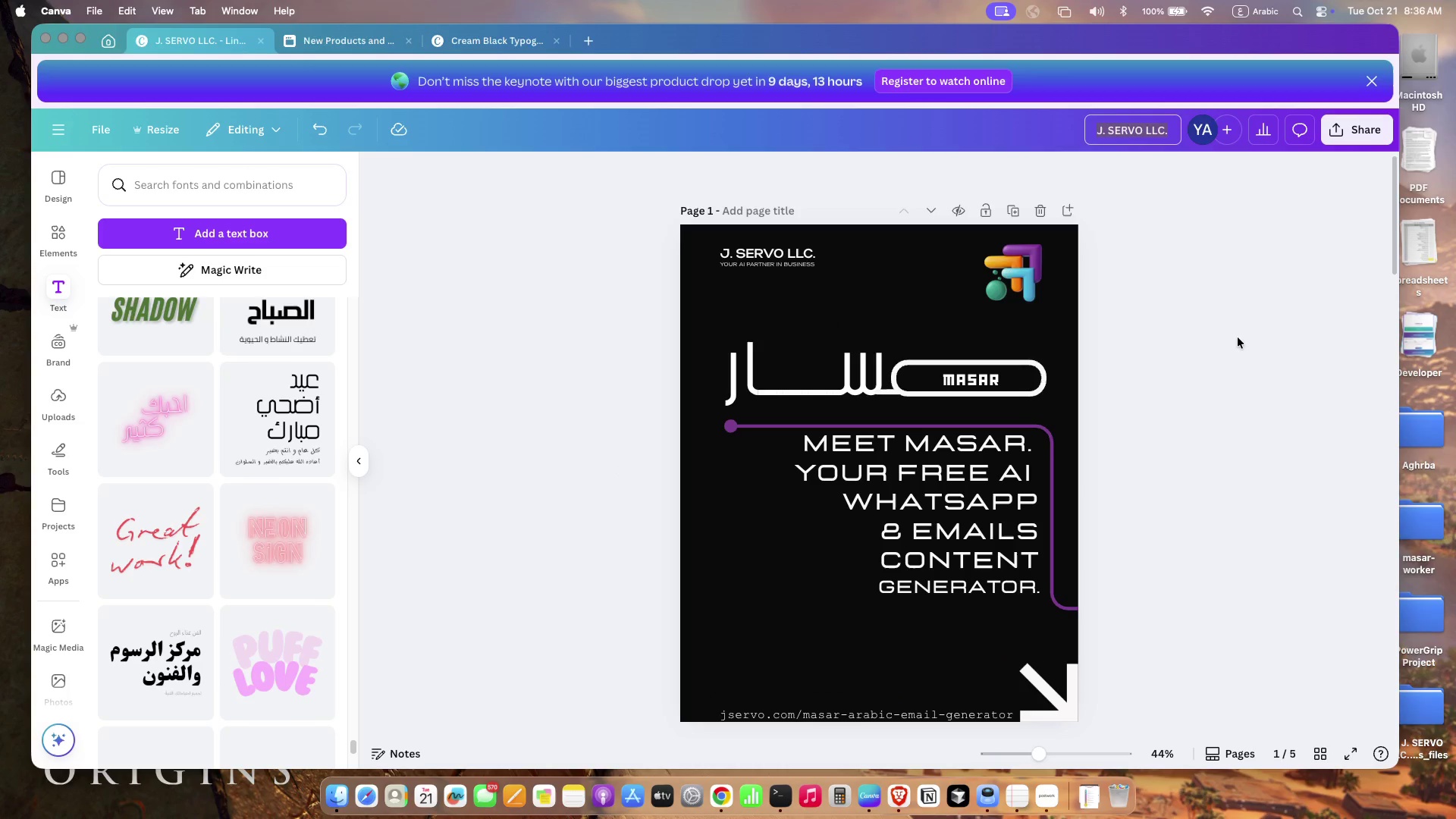 
type(masar)
 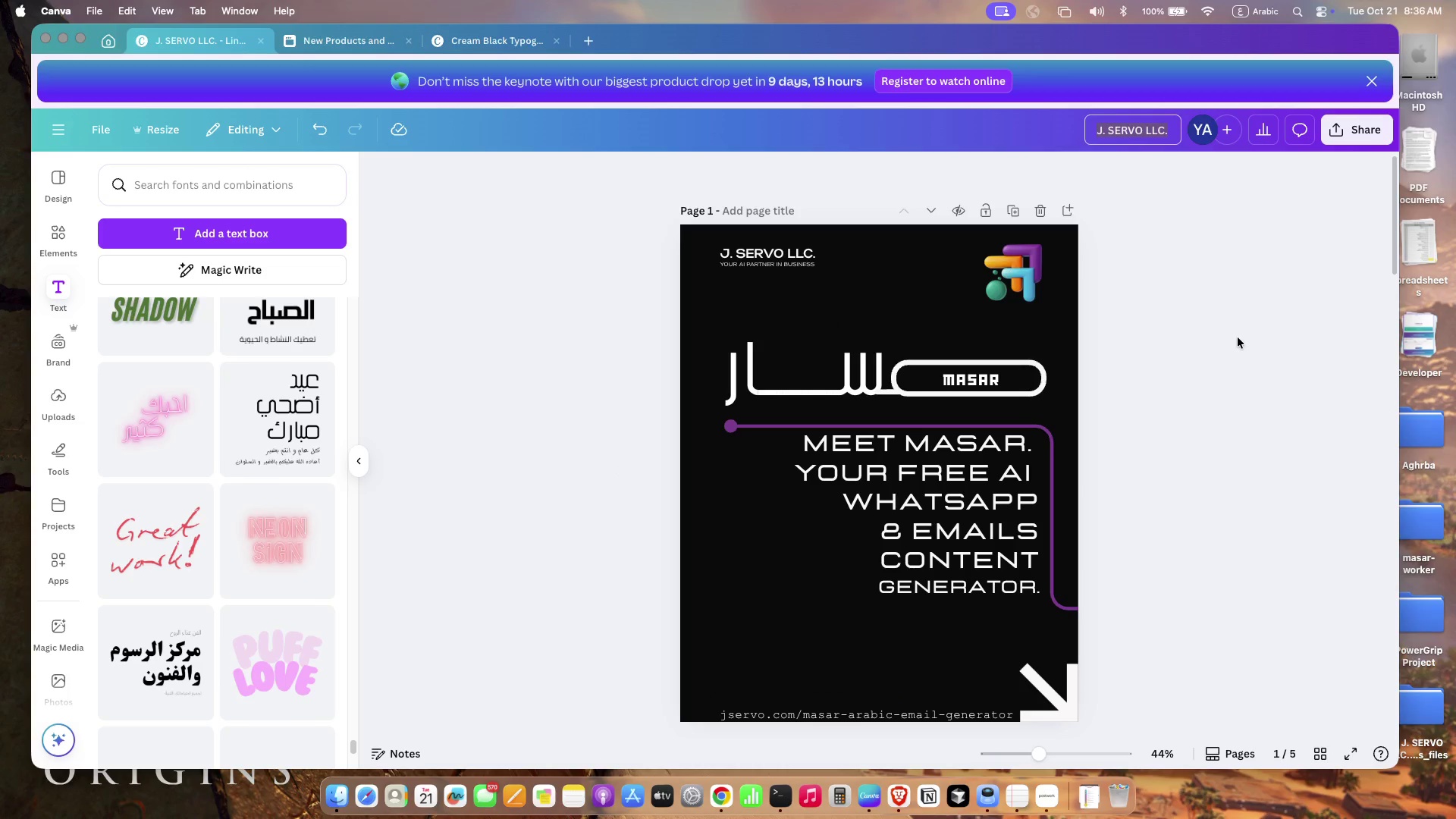 
key(Meta+A)
 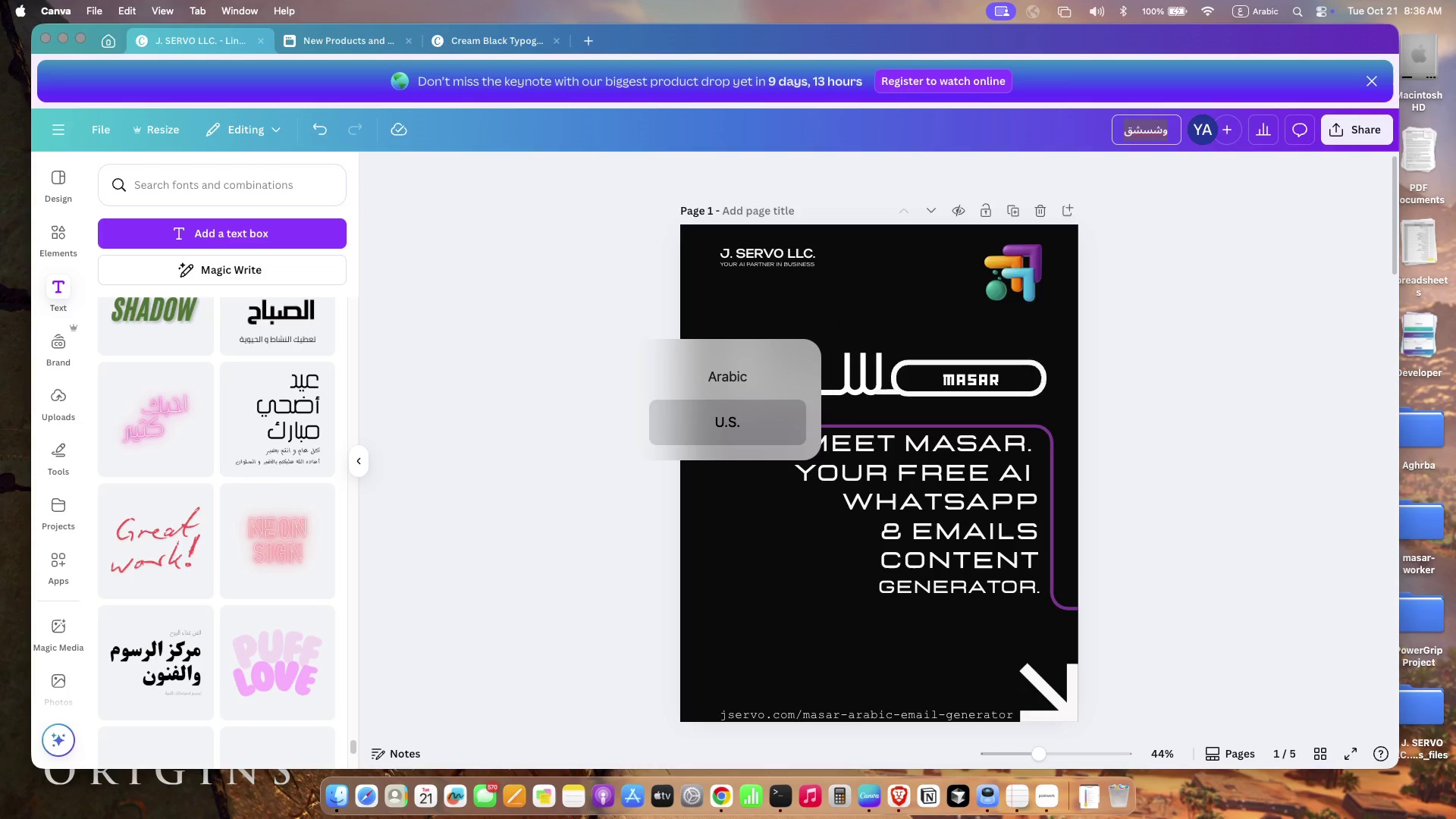 
type([Fn][Fn]mma)
key(Backspace)
key(Backspace)
type(Masar-ln)
key(Backspace)
type(inkedin-caroj)
key(Backspace)
type(usel)
 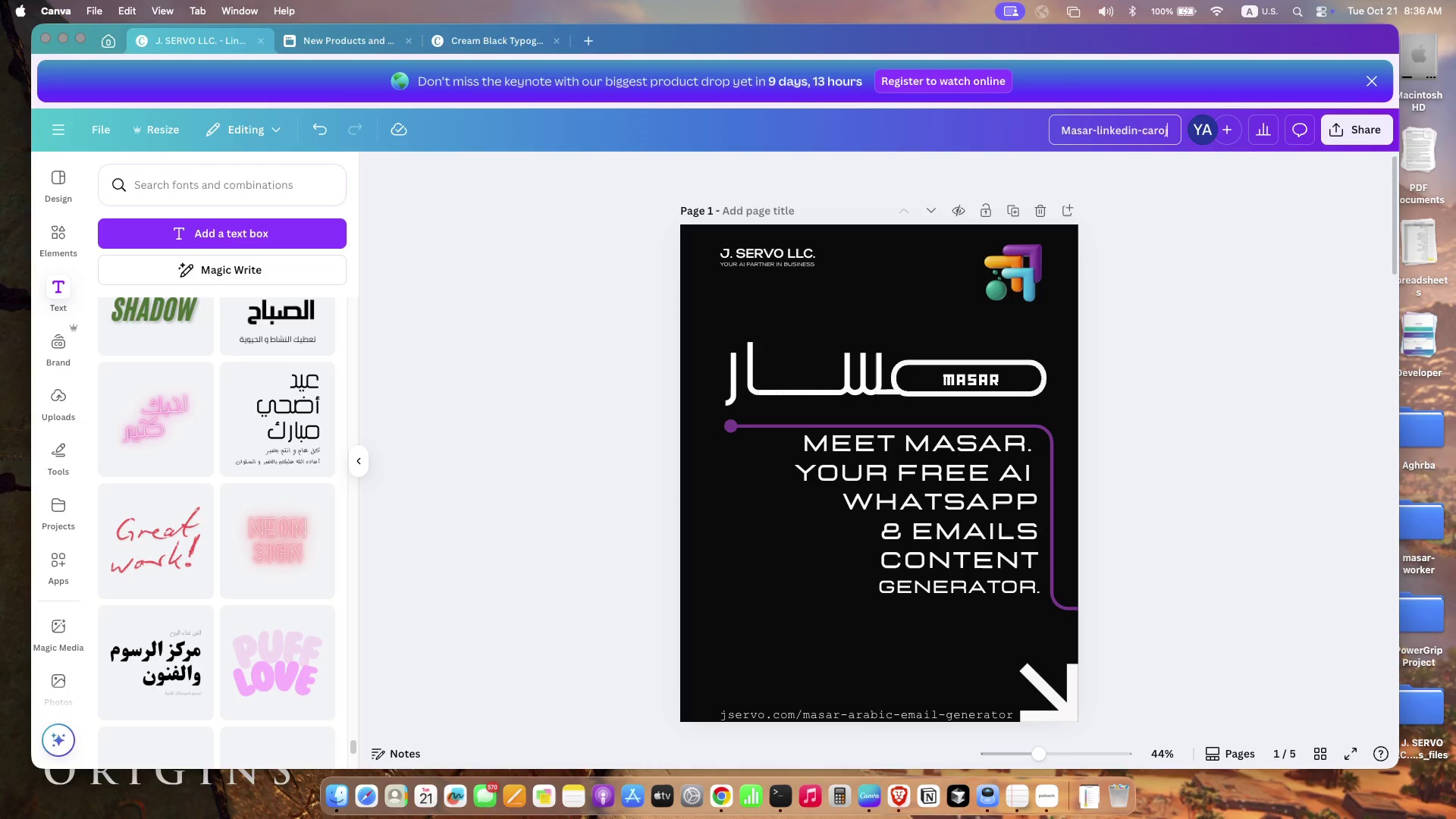 
left_click([1116, 447])
 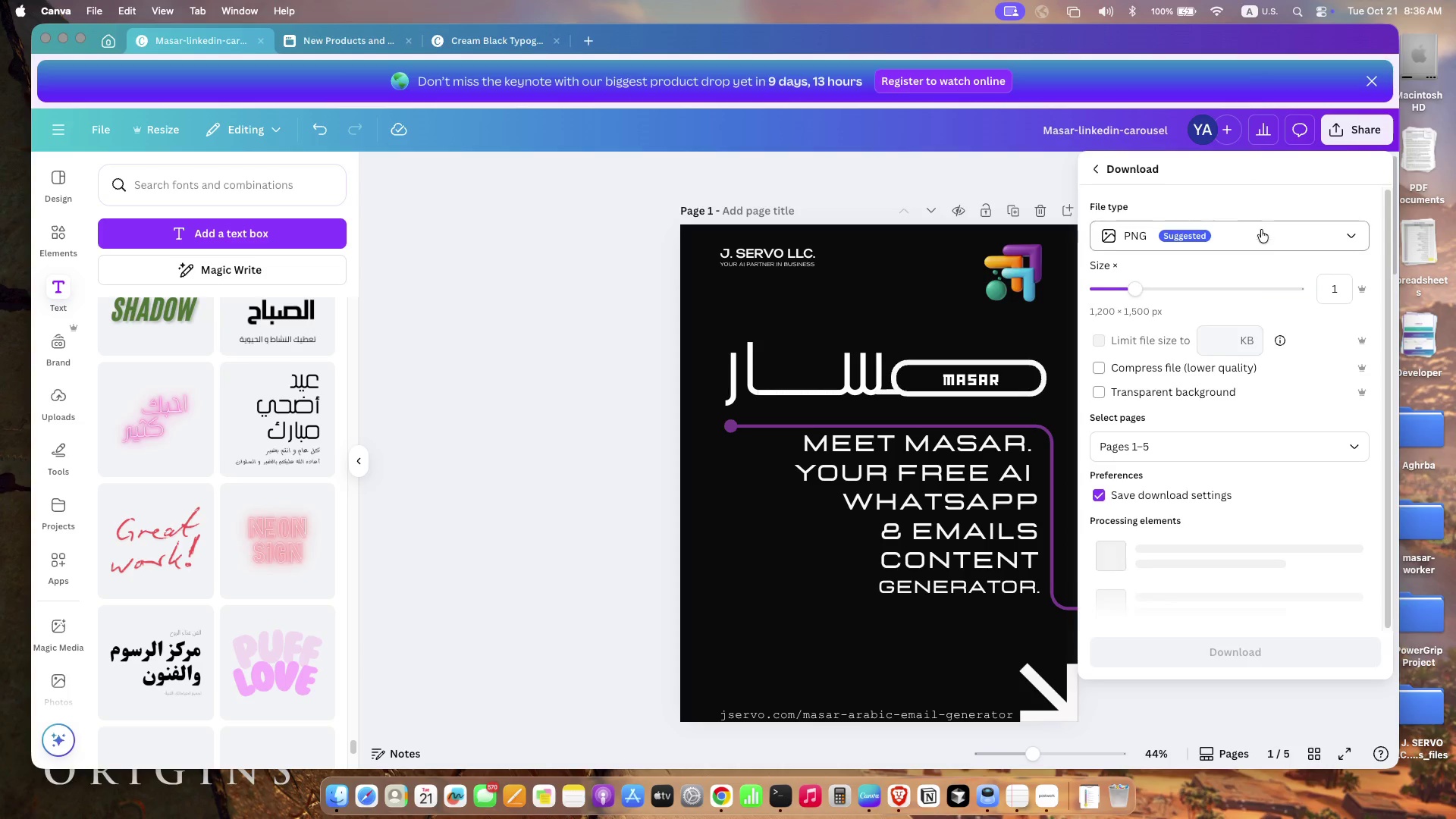 
left_click([1263, 233])
 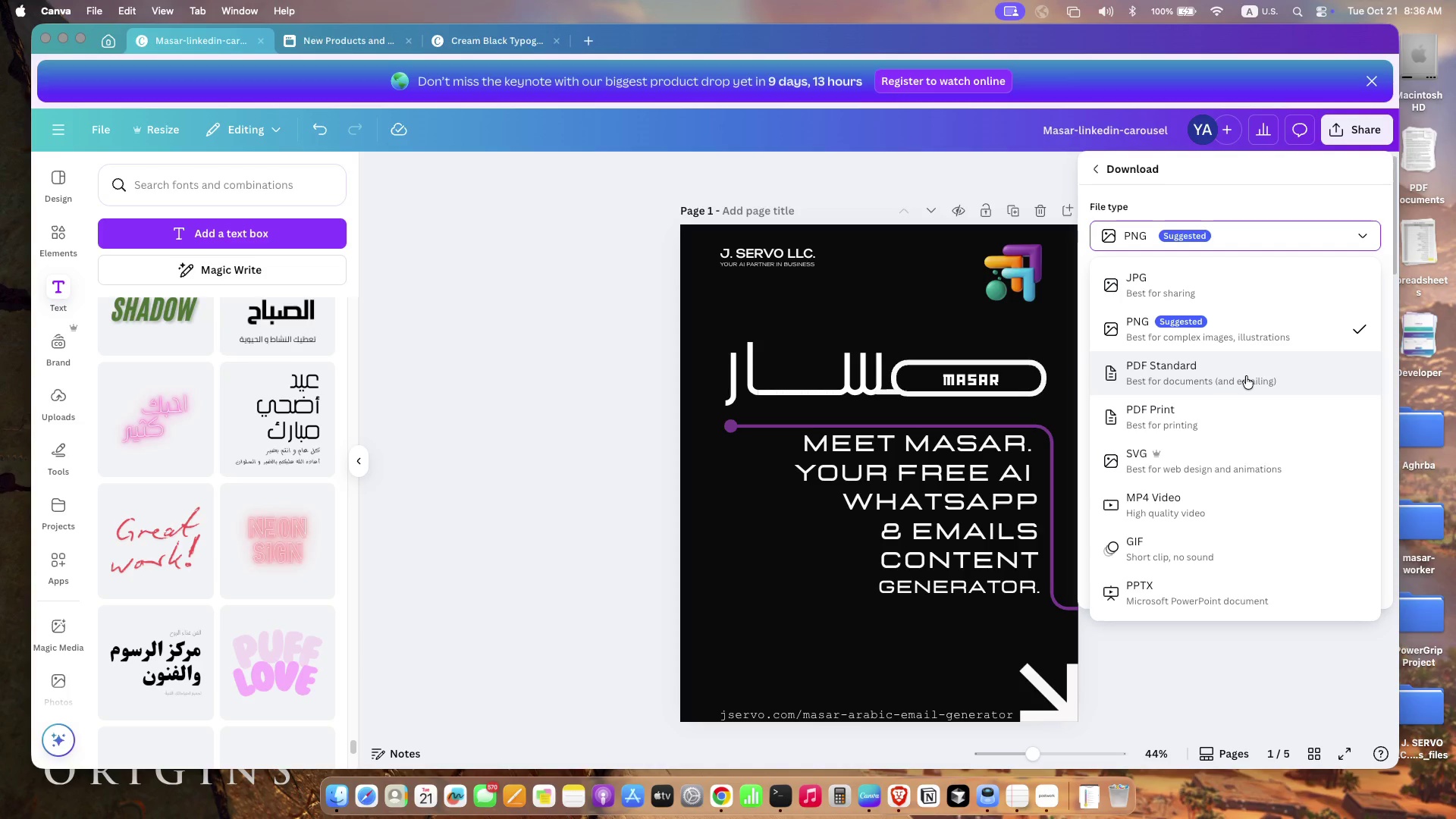 
left_click([1246, 376])
 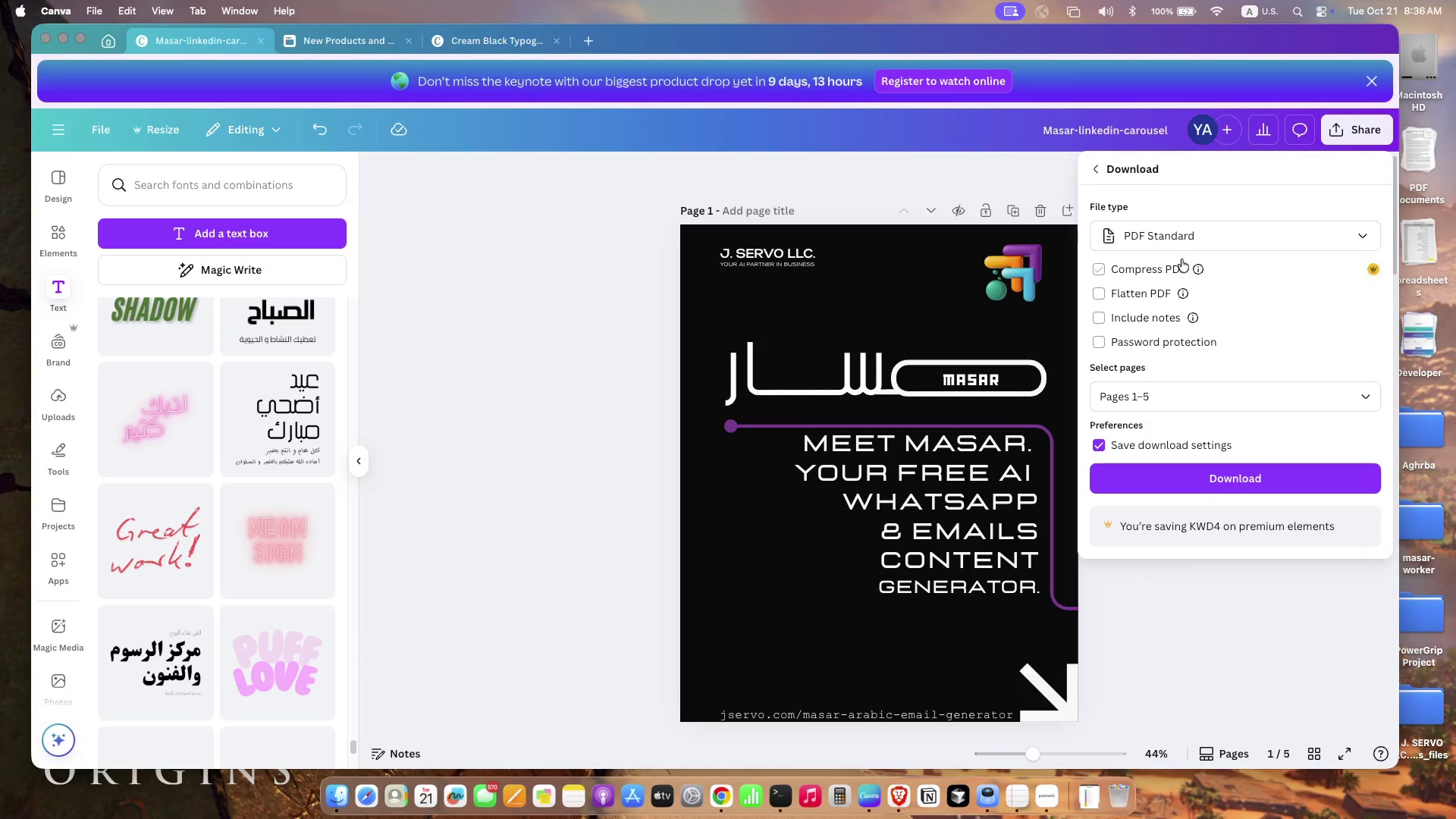 
left_click([1181, 246])
 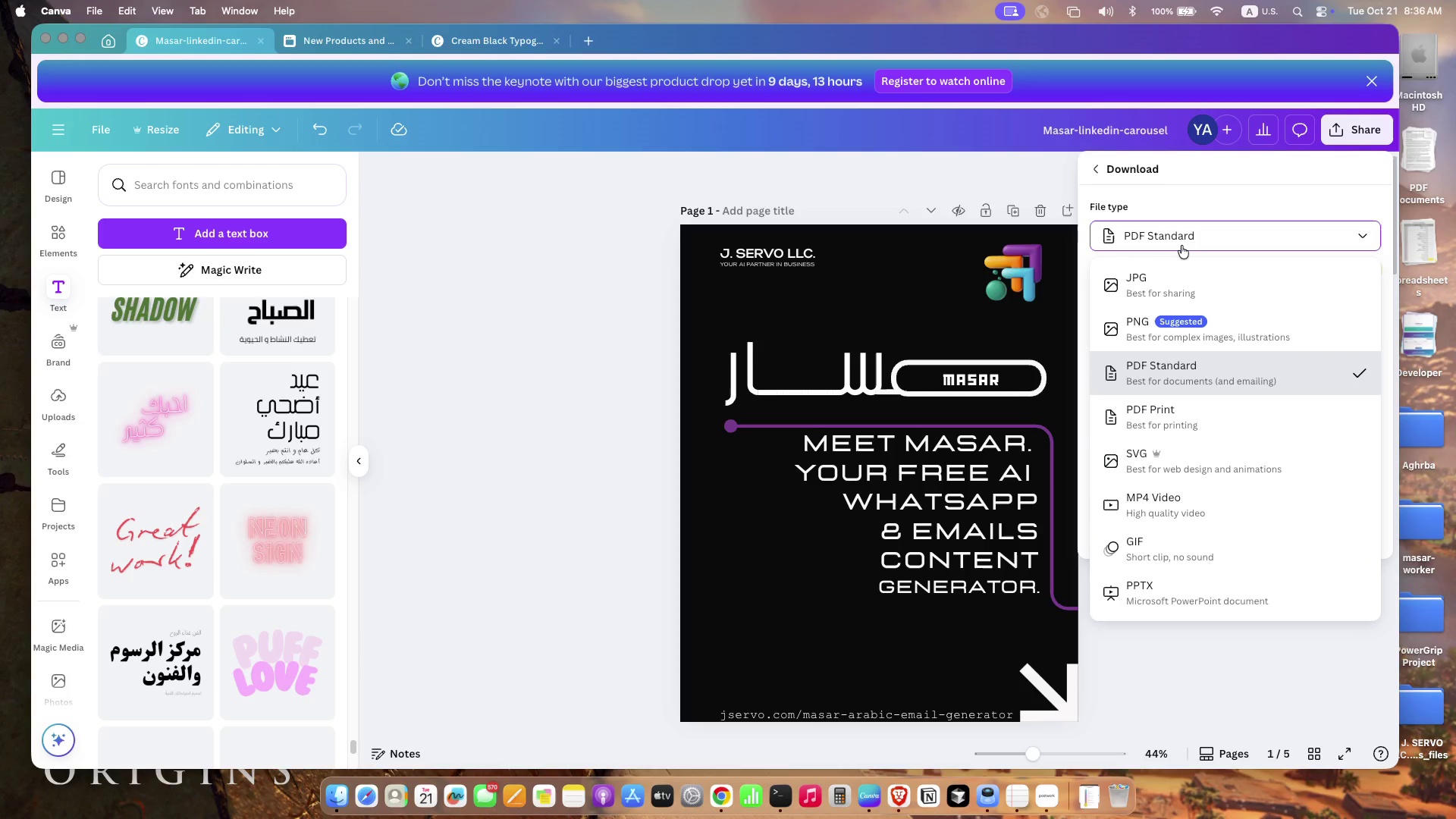 
left_click([1182, 246])
 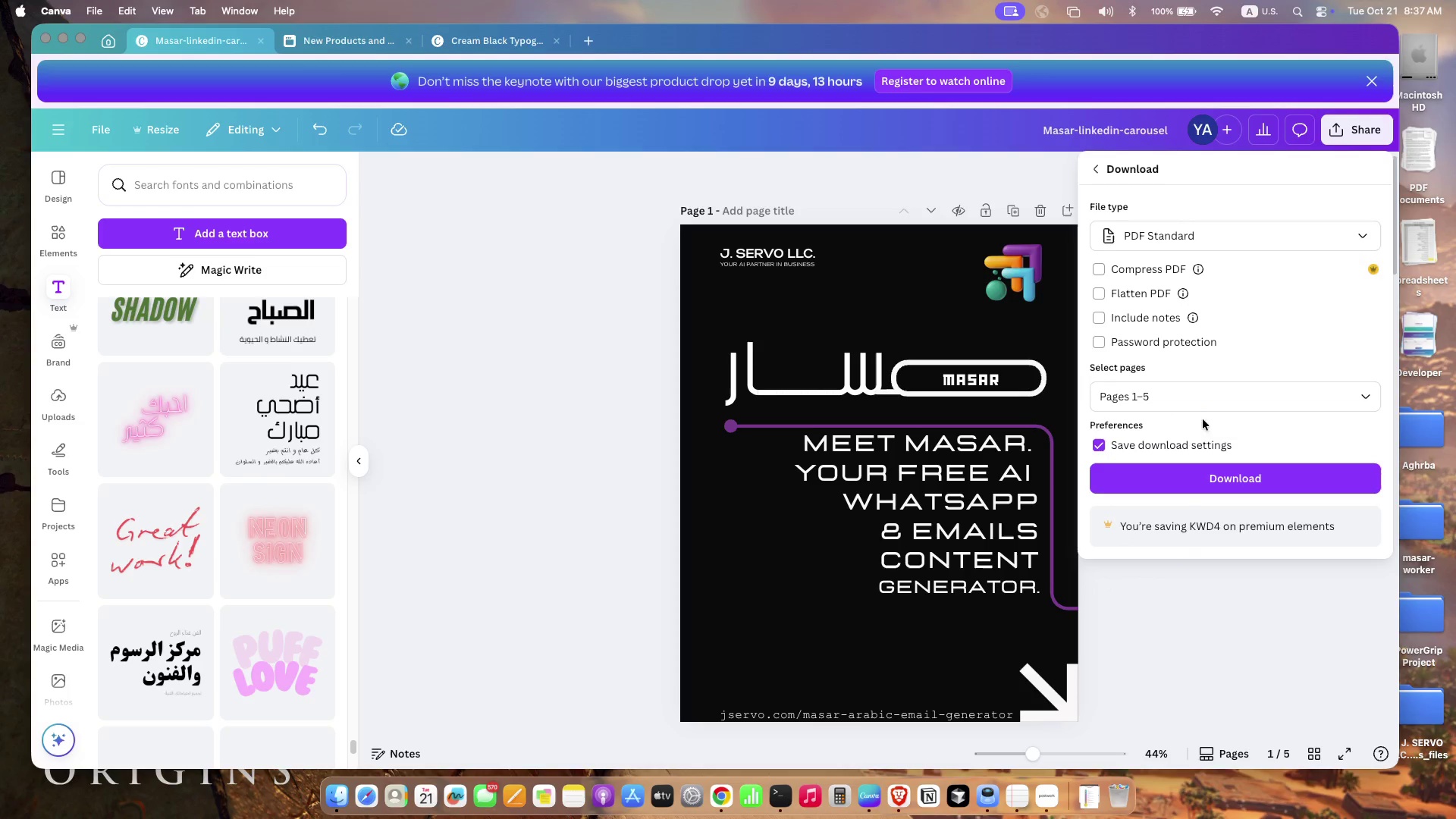 
left_click([1207, 473])
 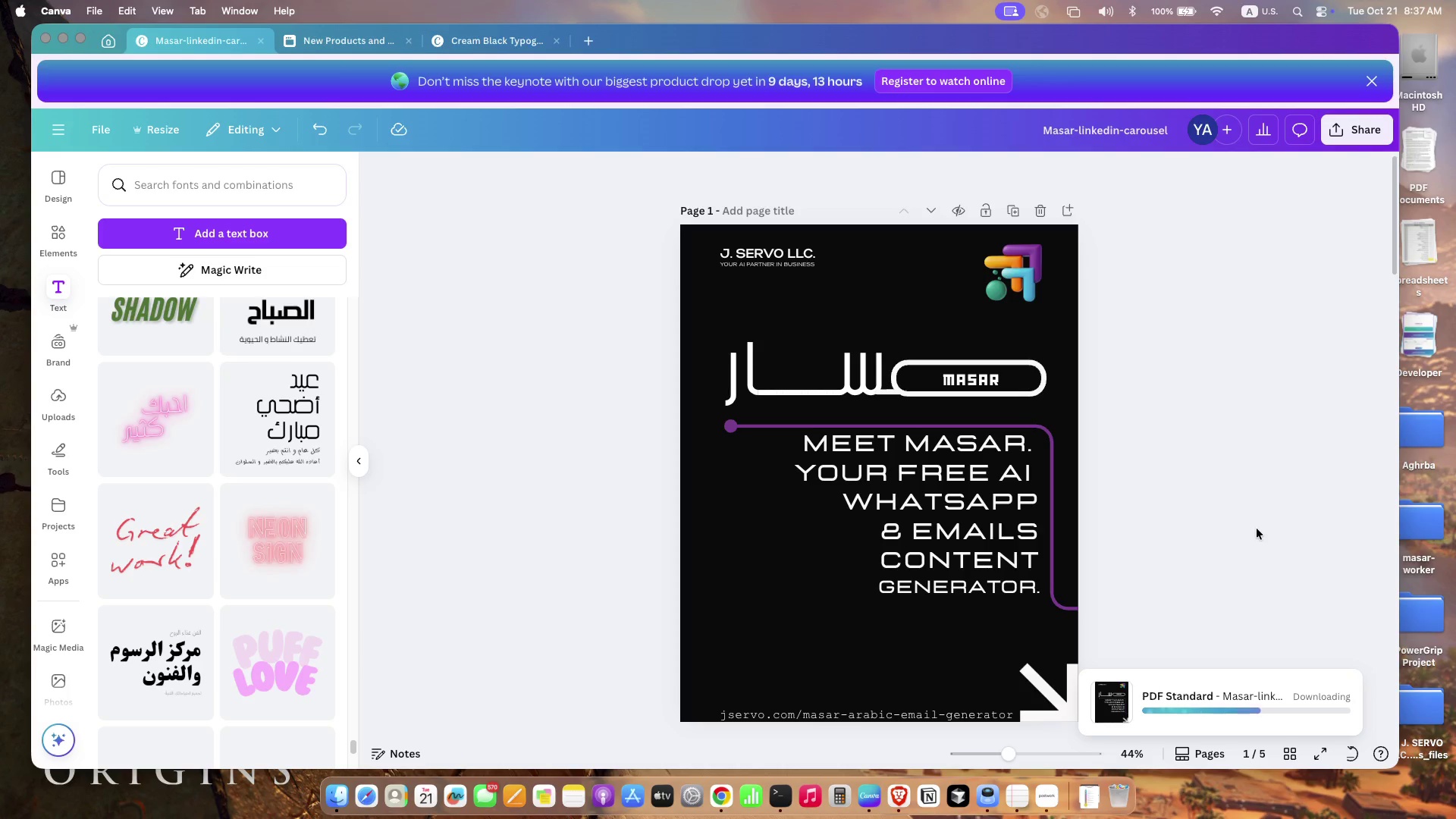 